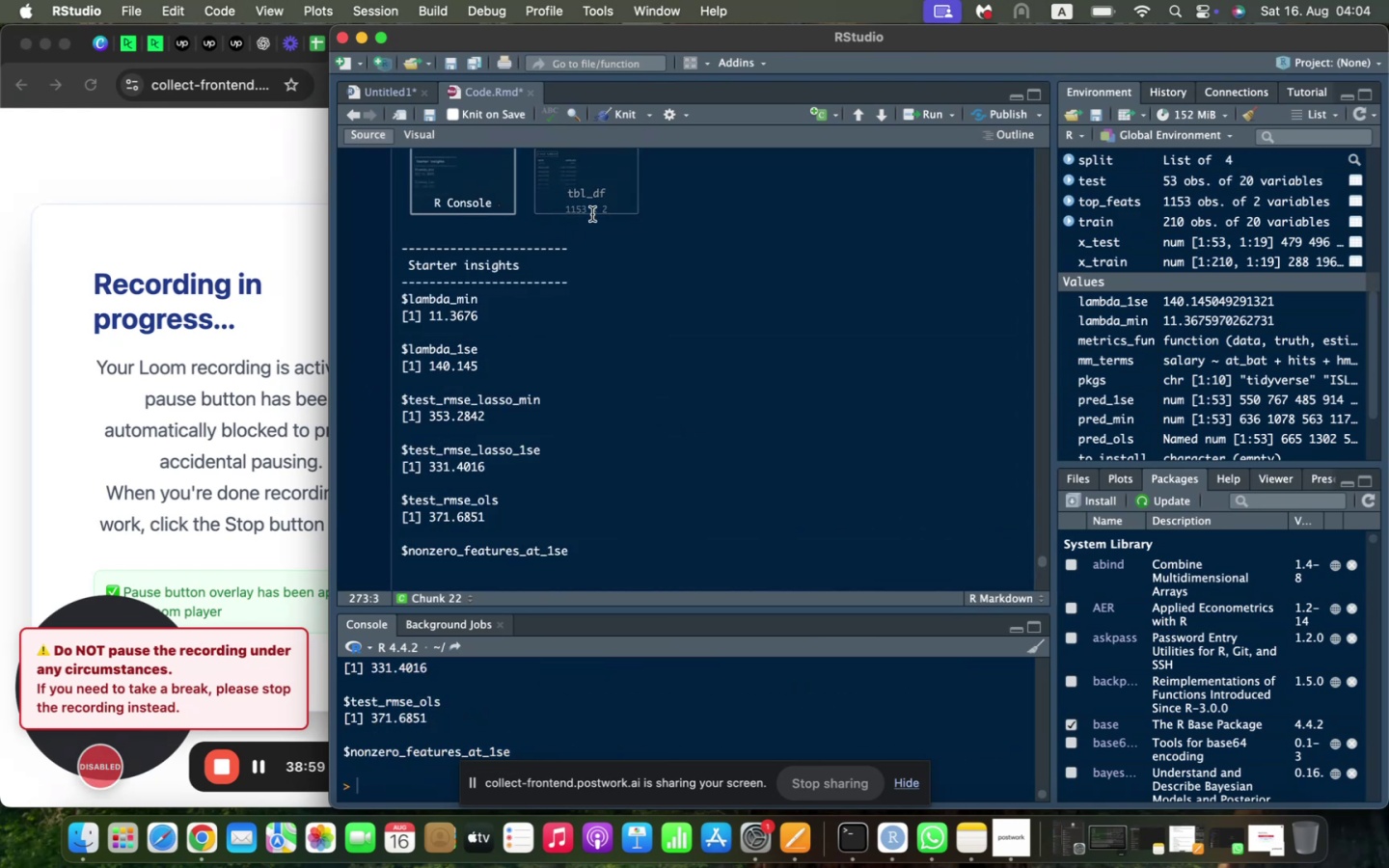 
left_click([592, 214])
 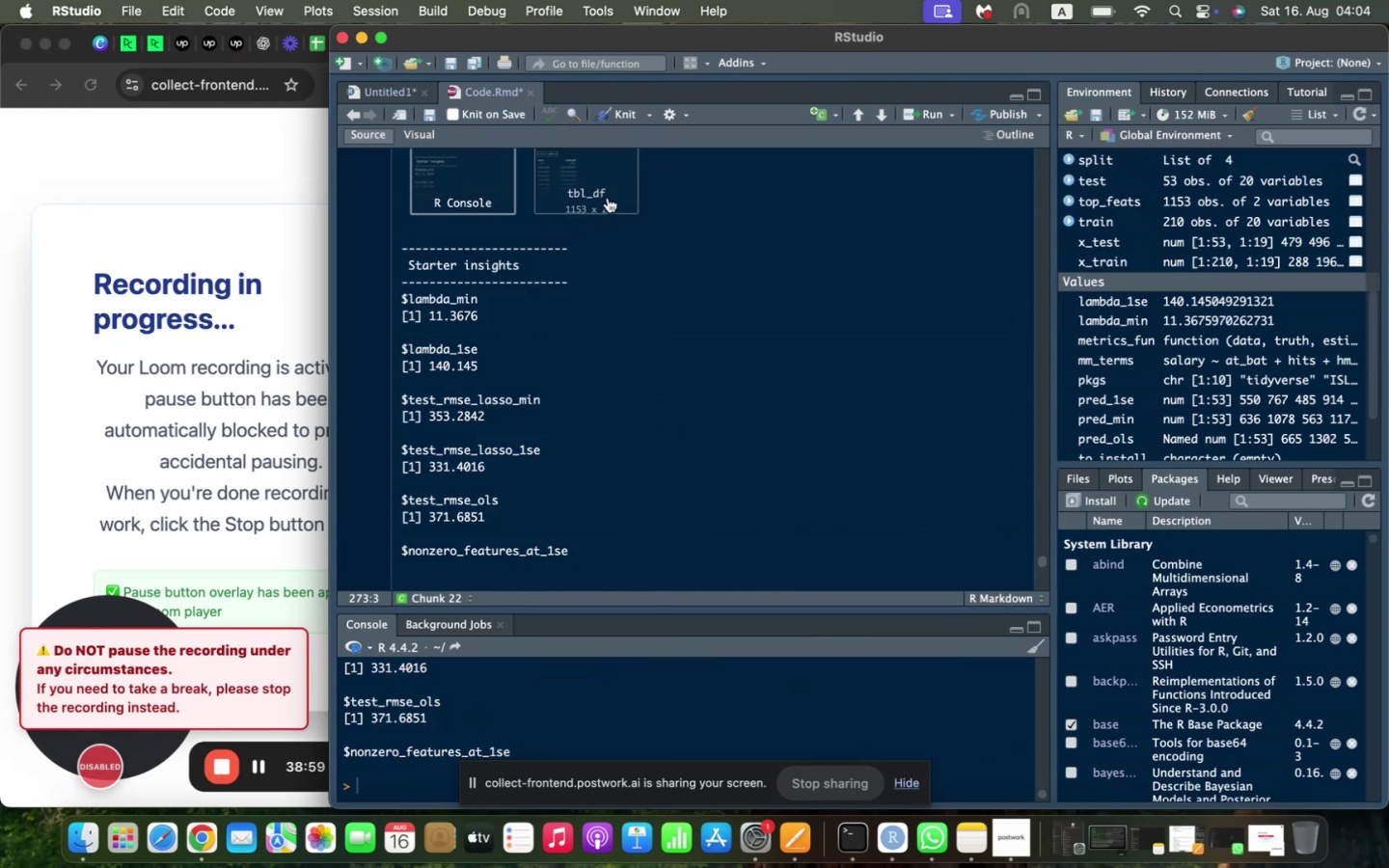 
left_click([608, 198])
 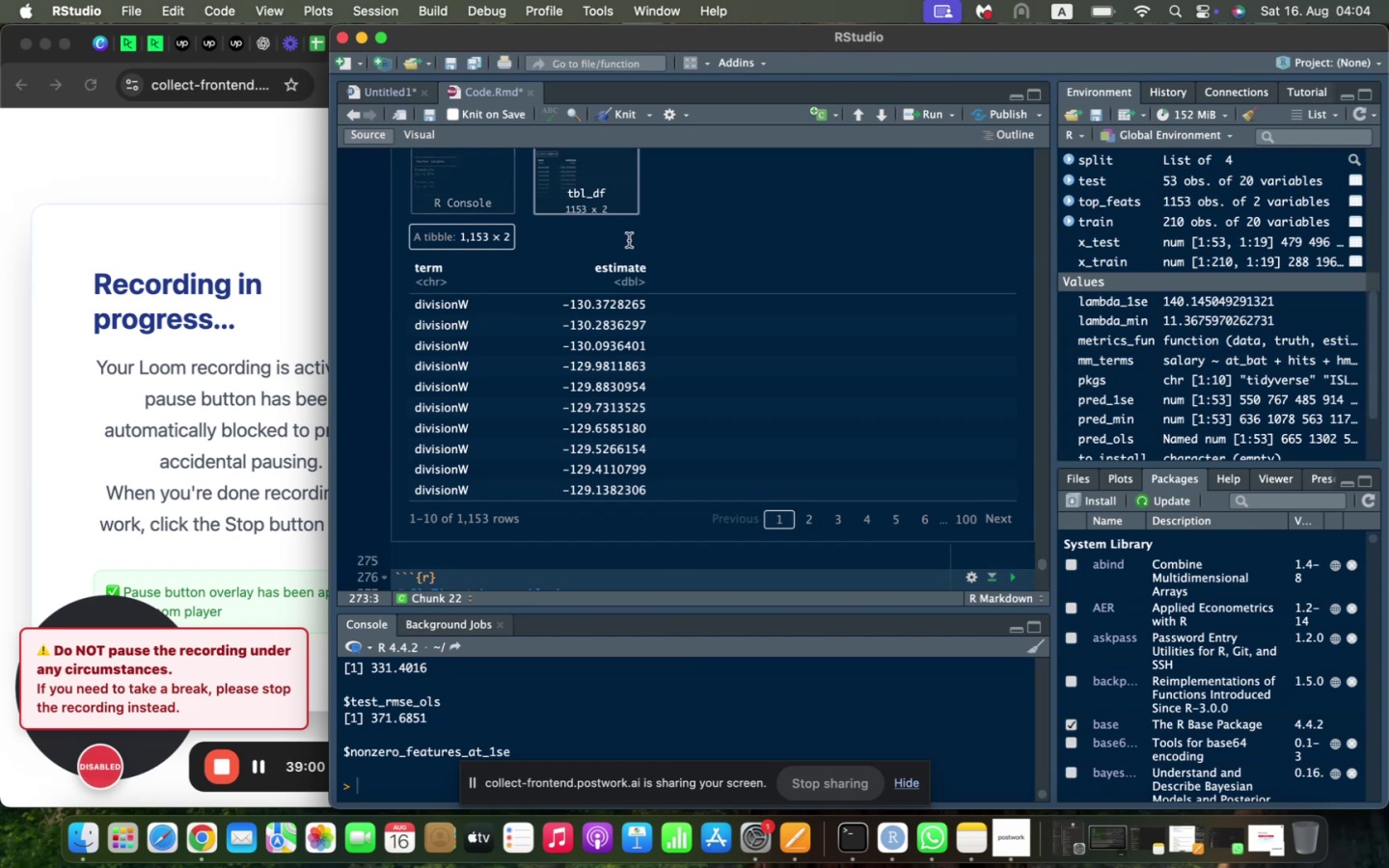 
scroll: coordinate [636, 264], scroll_direction: down, amount: 12.0
 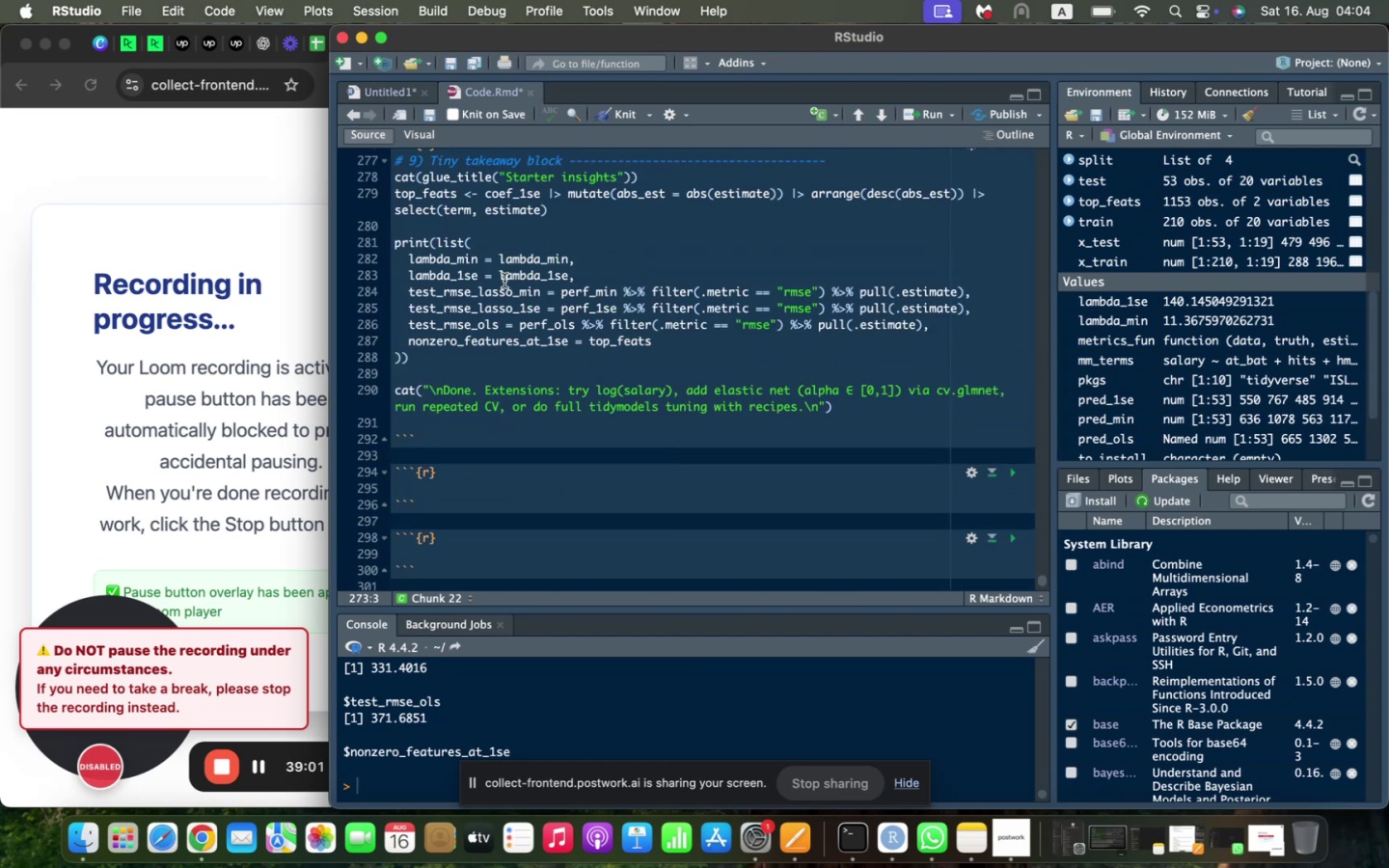 
scroll: coordinate [474, 277], scroll_direction: up, amount: 4.0
 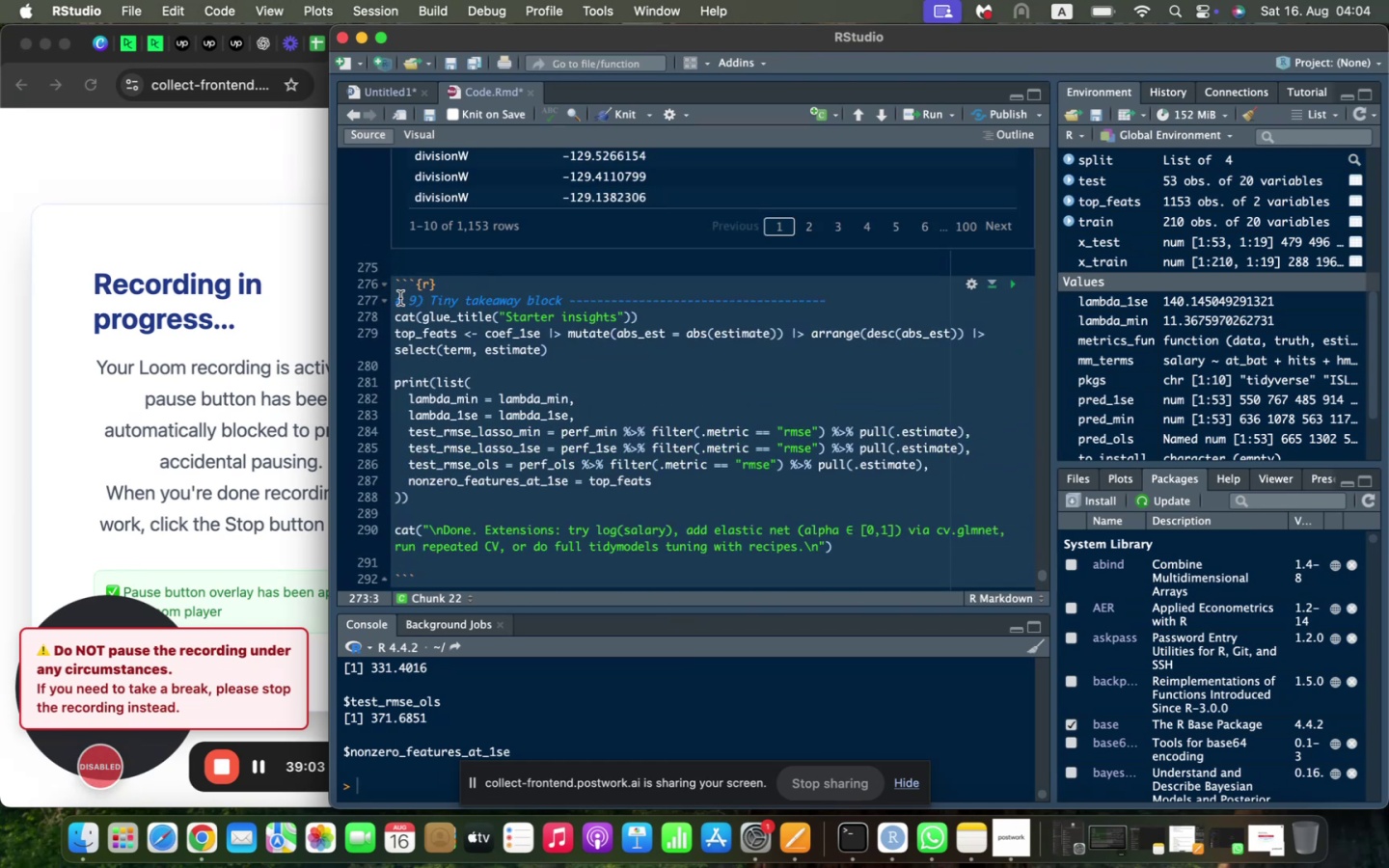 
left_click_drag(start_coordinate=[397, 300], to_coordinate=[486, 501])
 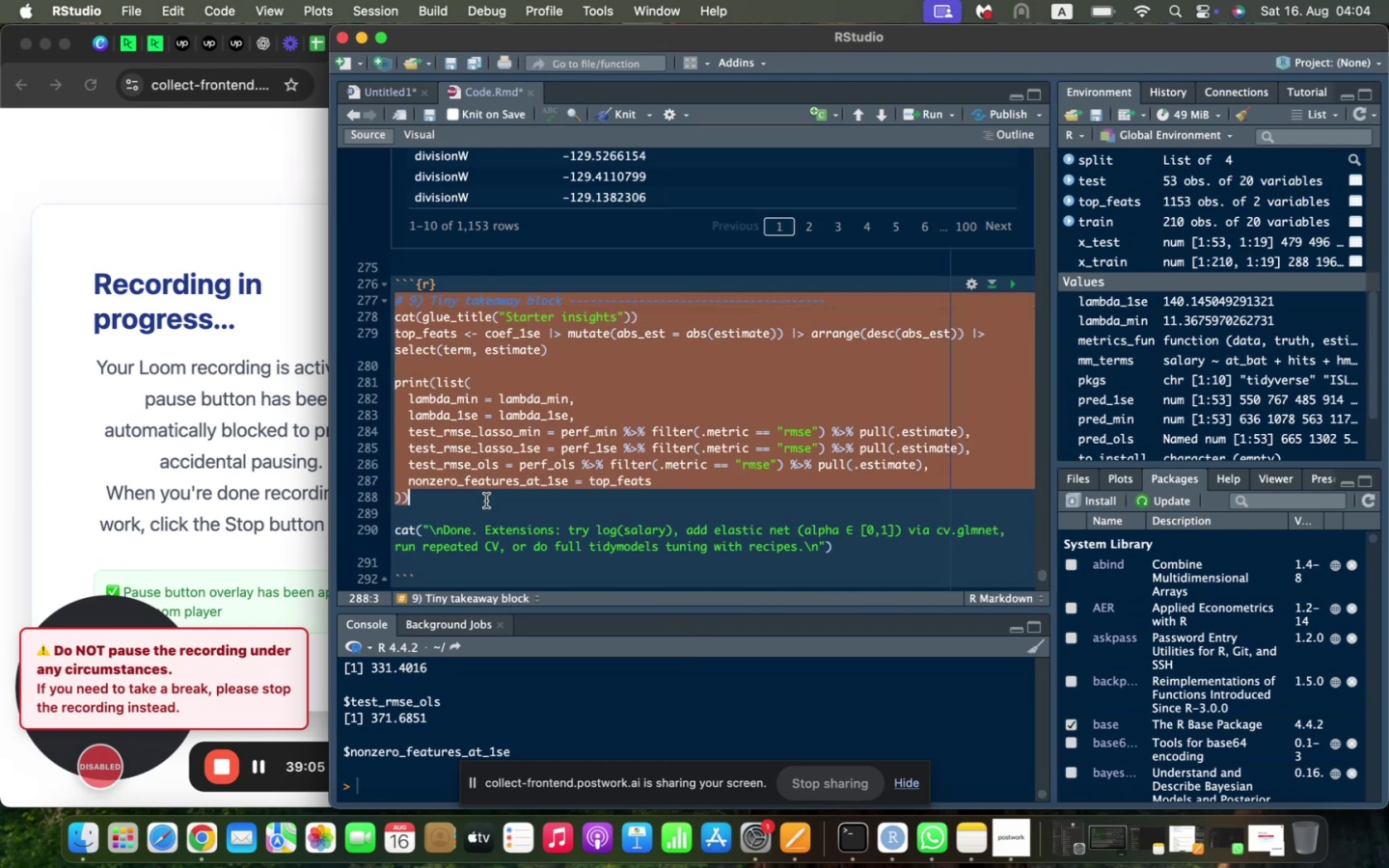 
key(Shift+Backspace)
 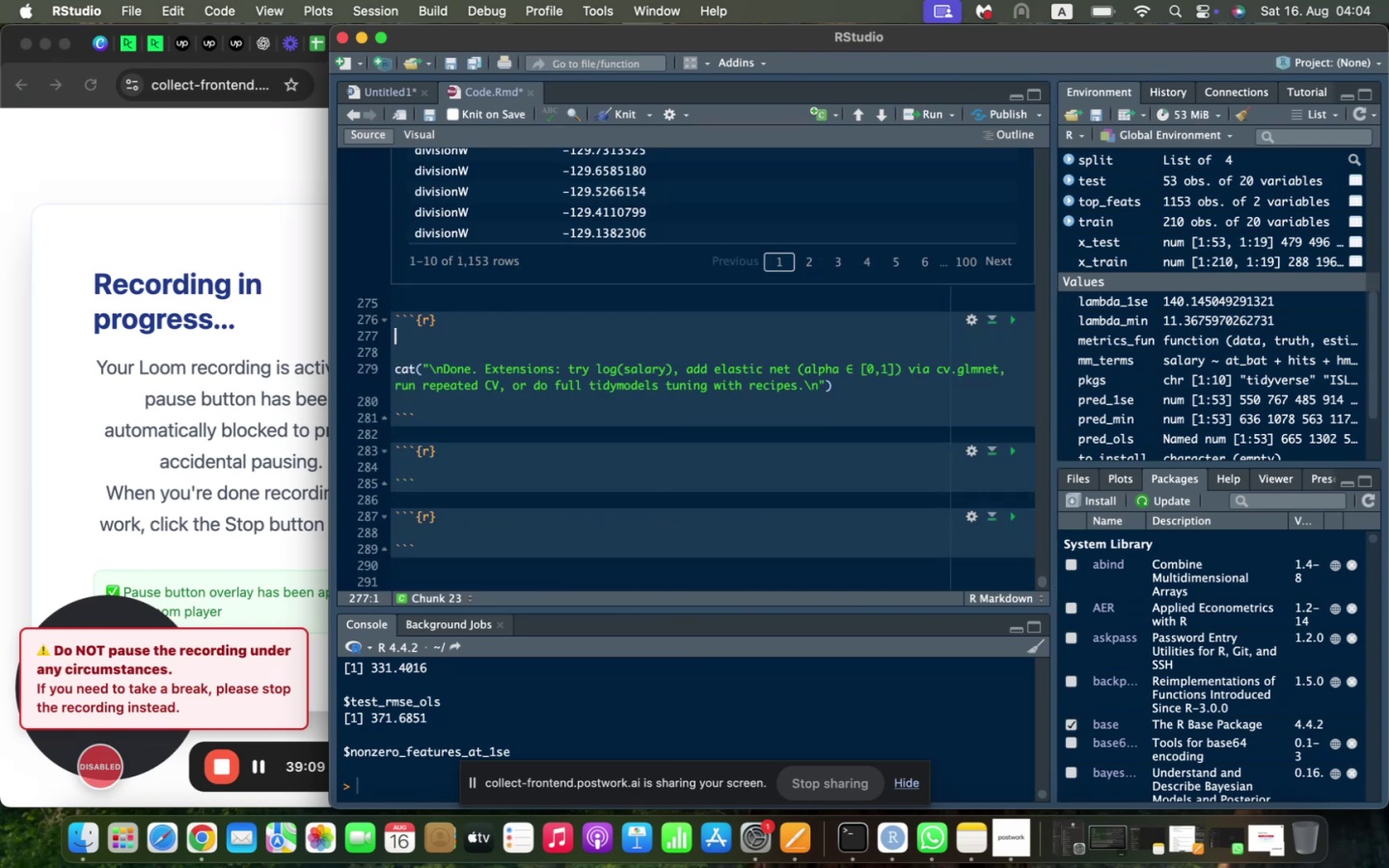 
wait(8.52)
 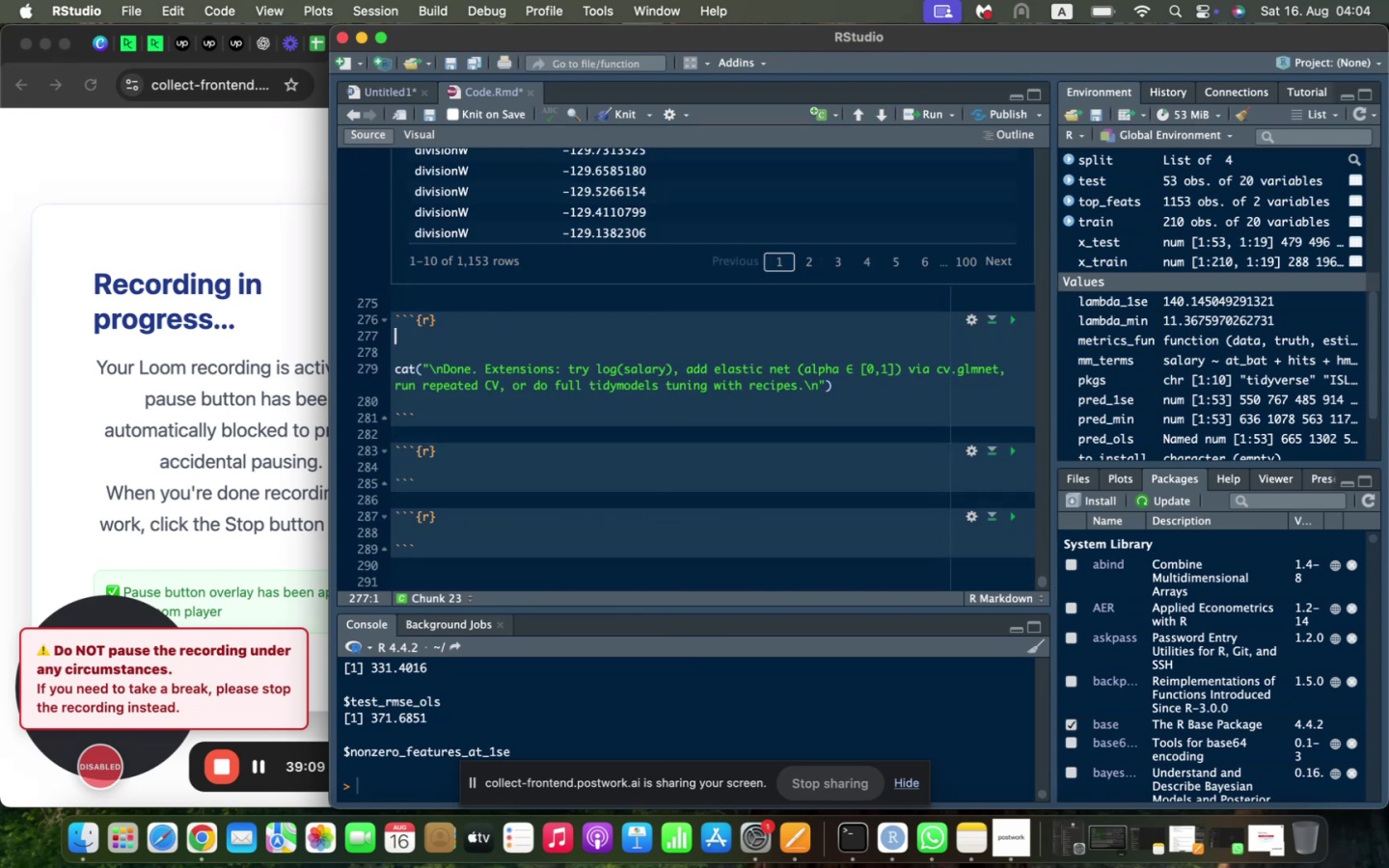 
type(CAT("|NDONE> EXTENSION:)
key(Backspace)
type(S: TRY :PG)
key(Backspace)
key(Backspace)
key(Backspace)
type(LOG(SALARY)< ADD ELASTIC NET (ALPHA)
 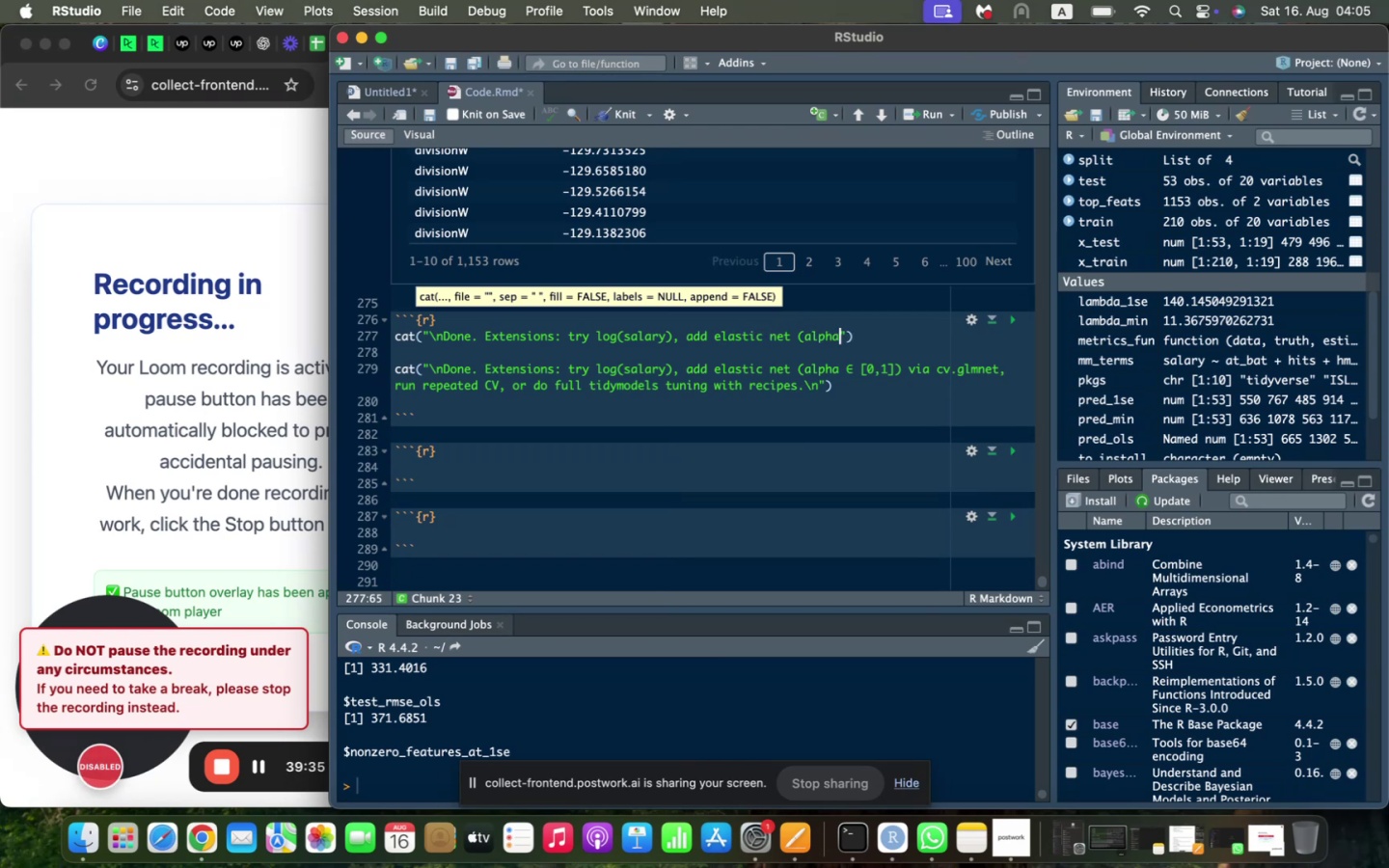 
key(Shift+ArrowDown)
 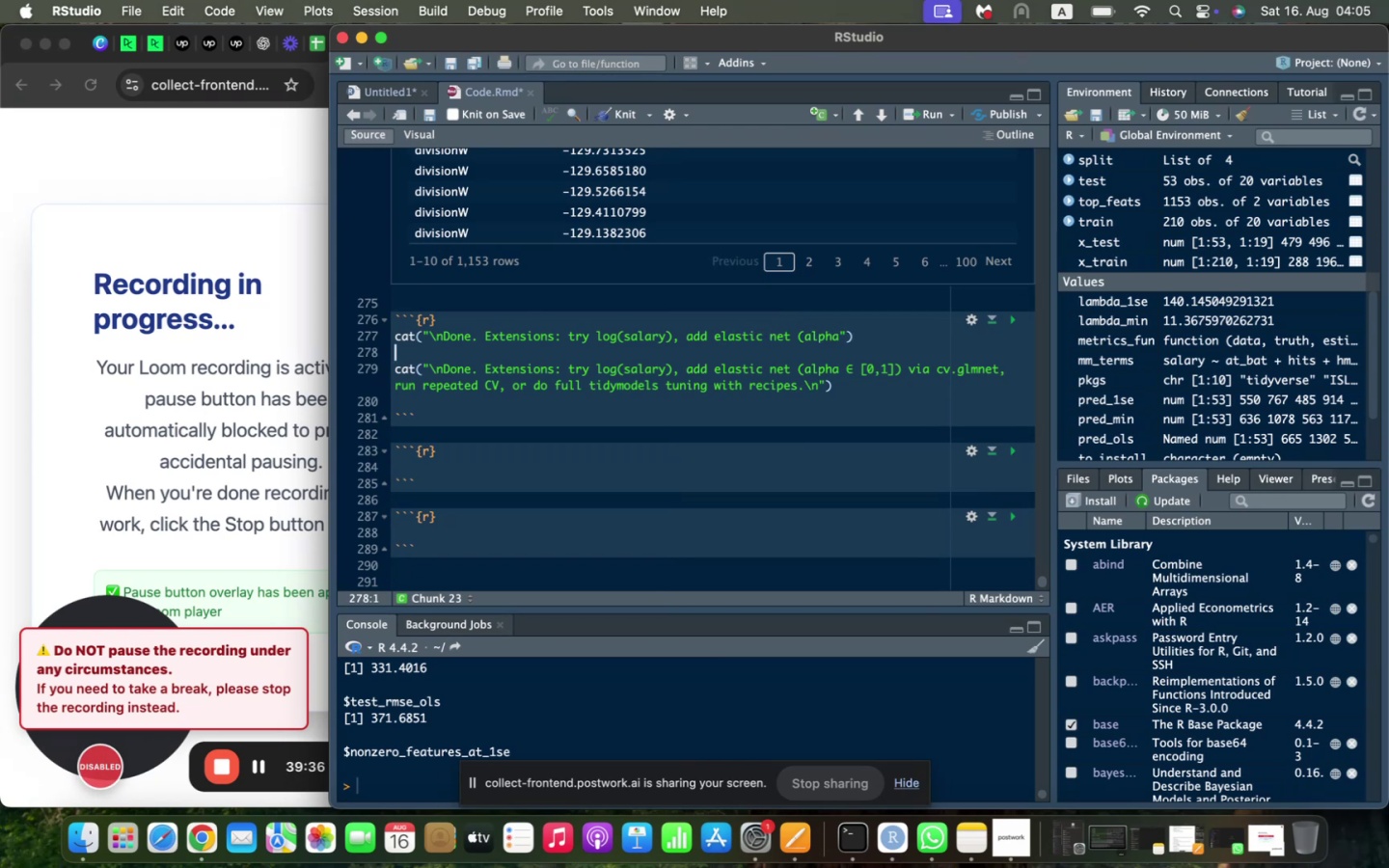 
key(Shift+ArrowDown)
 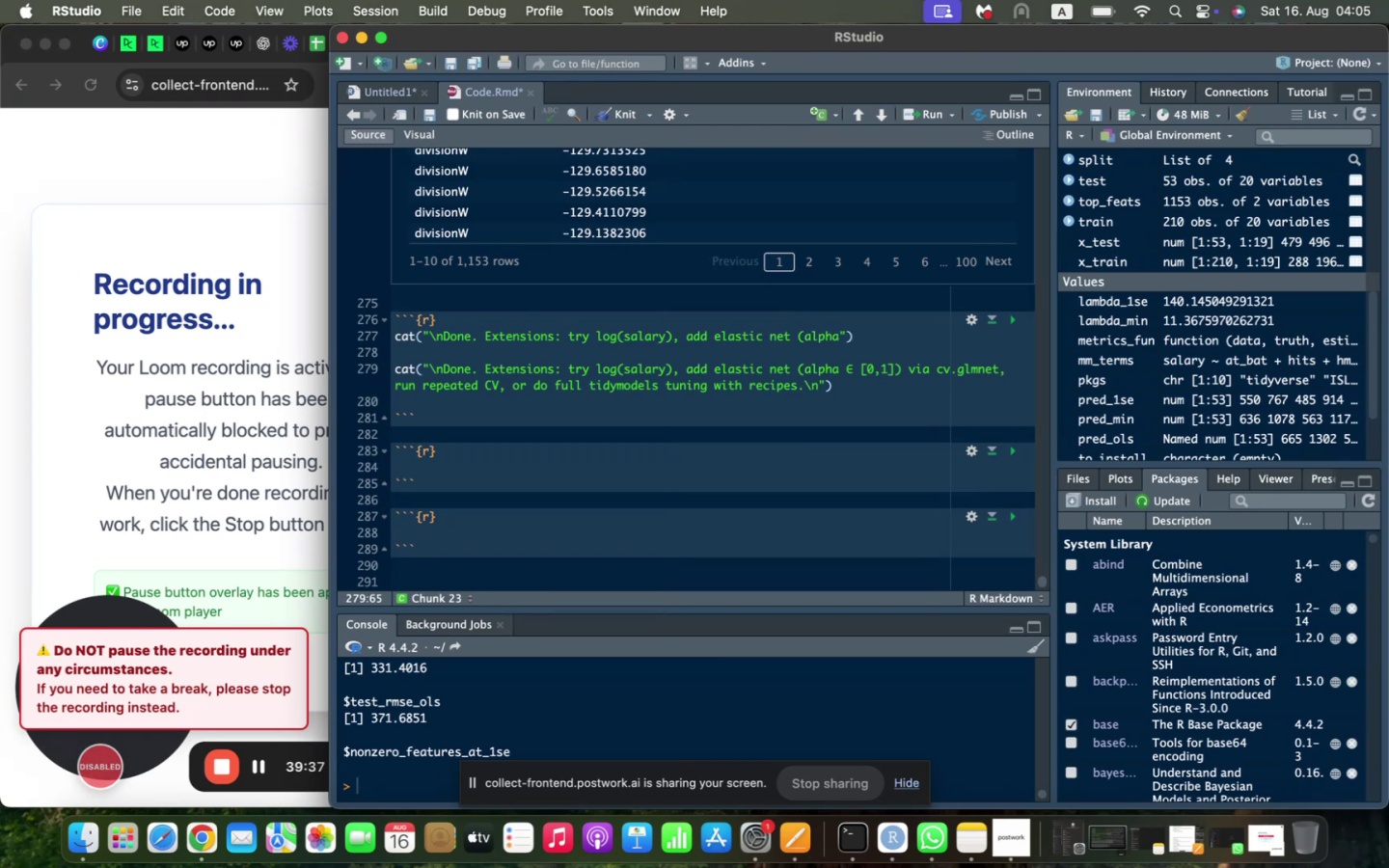 
key(Shift+ArrowRight)
 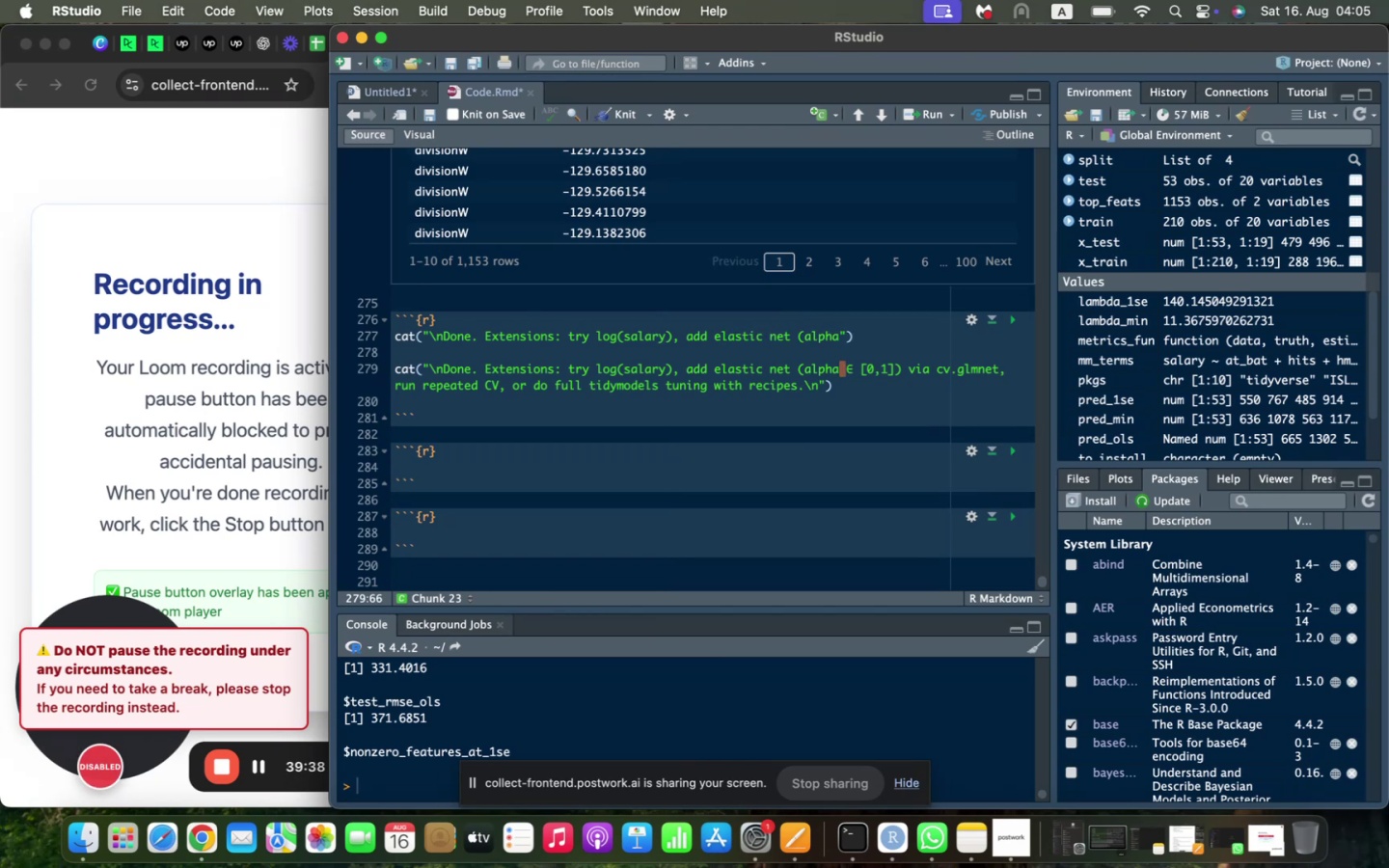 
key(Shift+ArrowRight)
 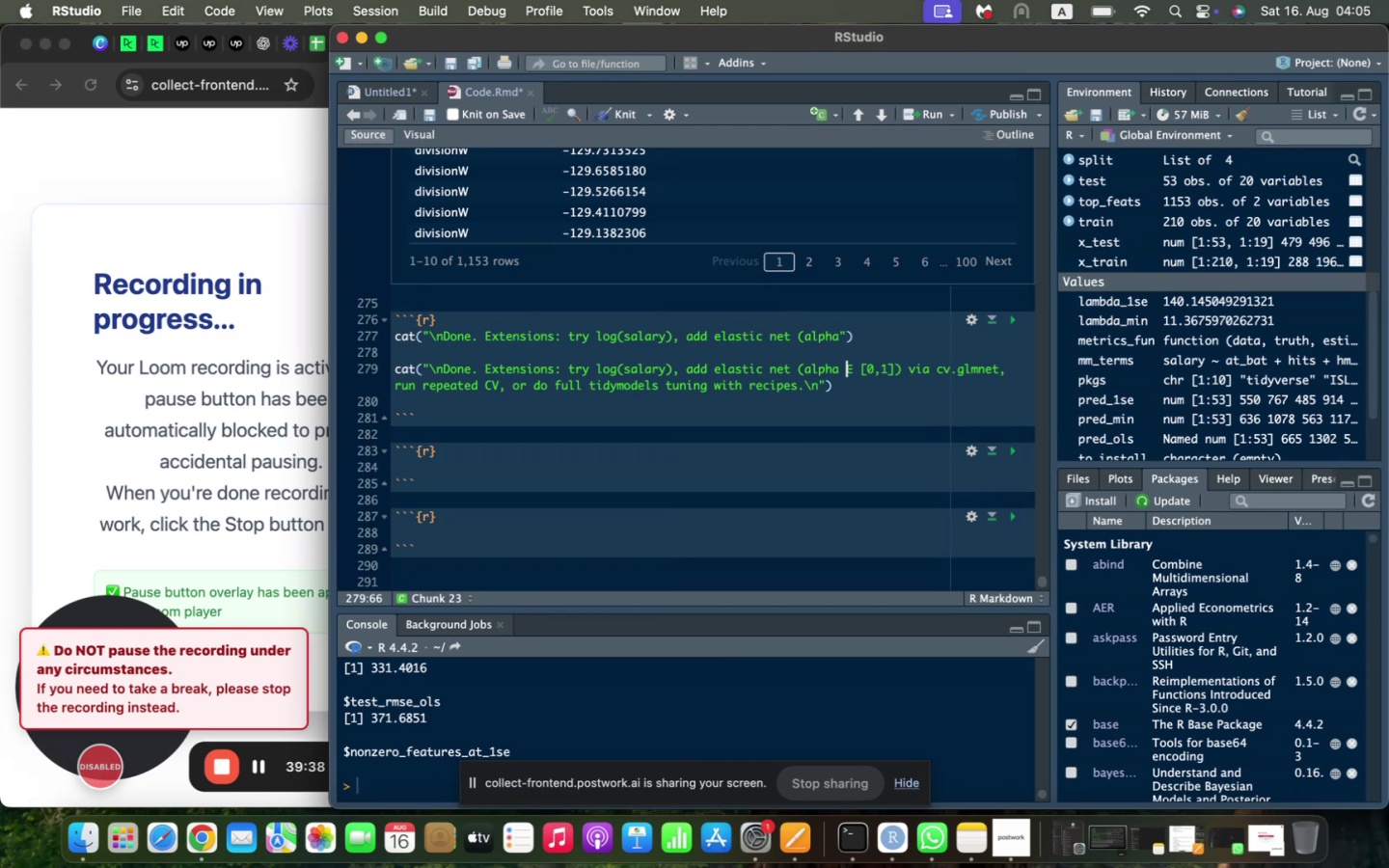 
key(Shift+ArrowRight)
 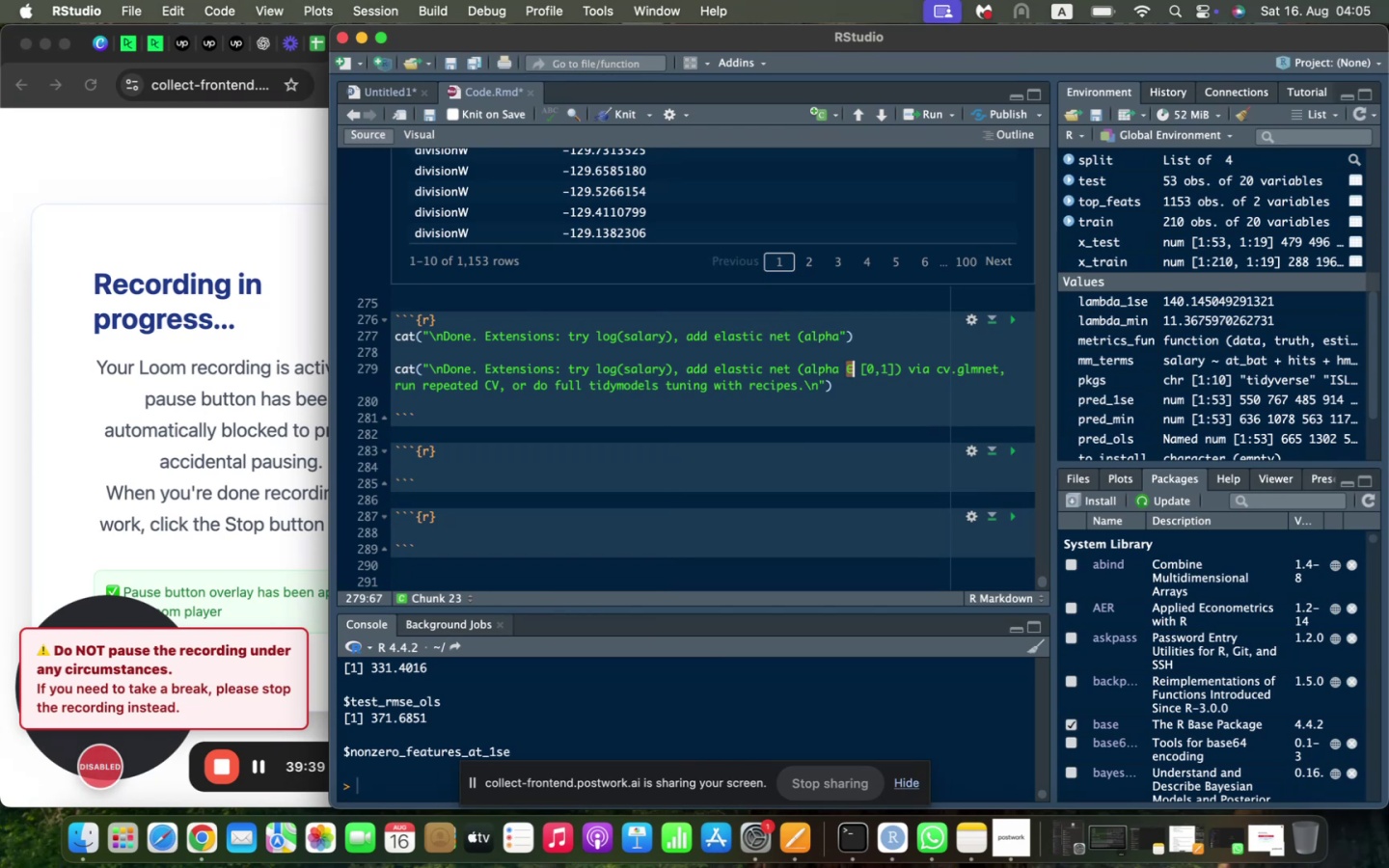 
key(Meta+Shift+C)
 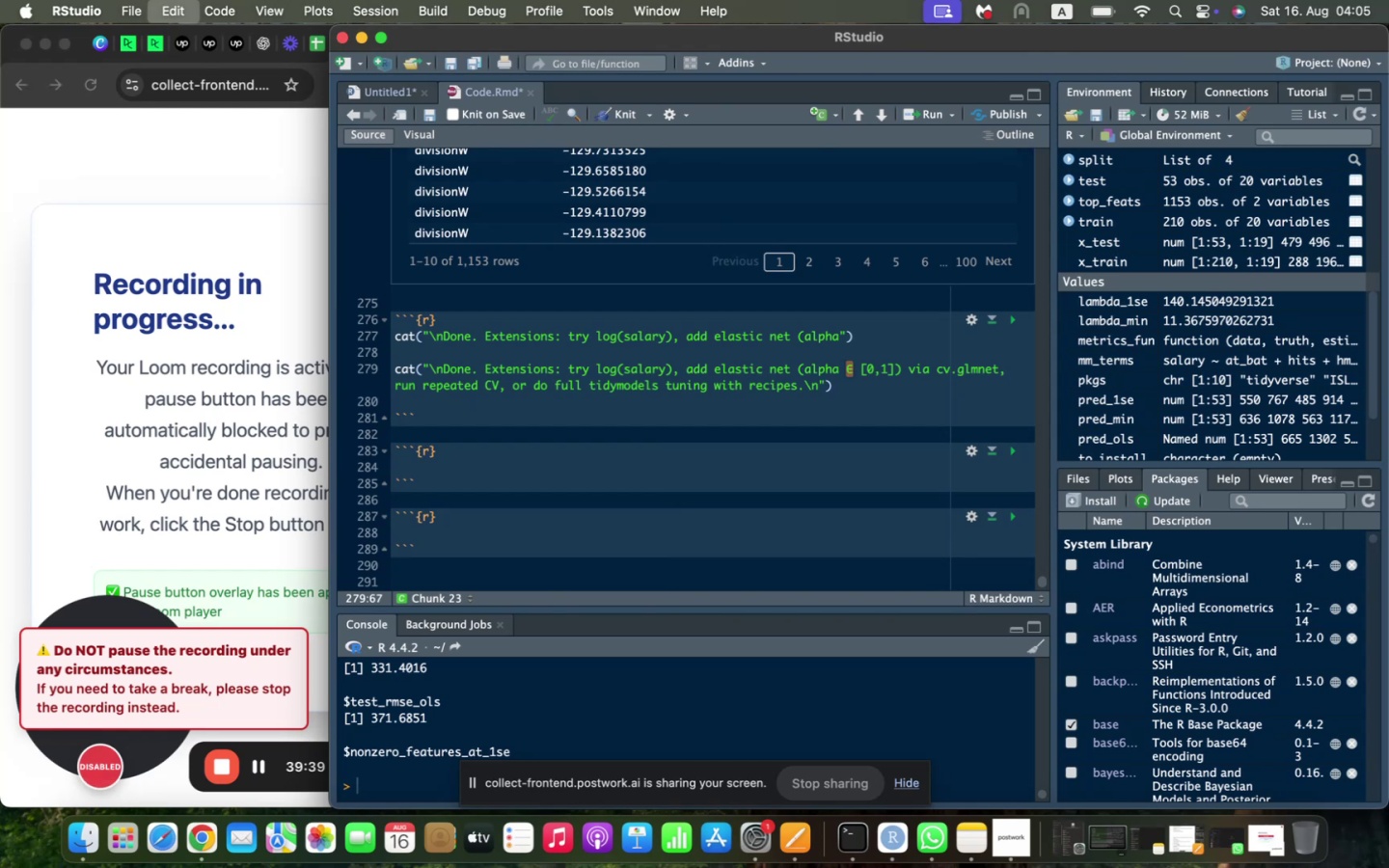 
key(Shift+ArrowUp)
 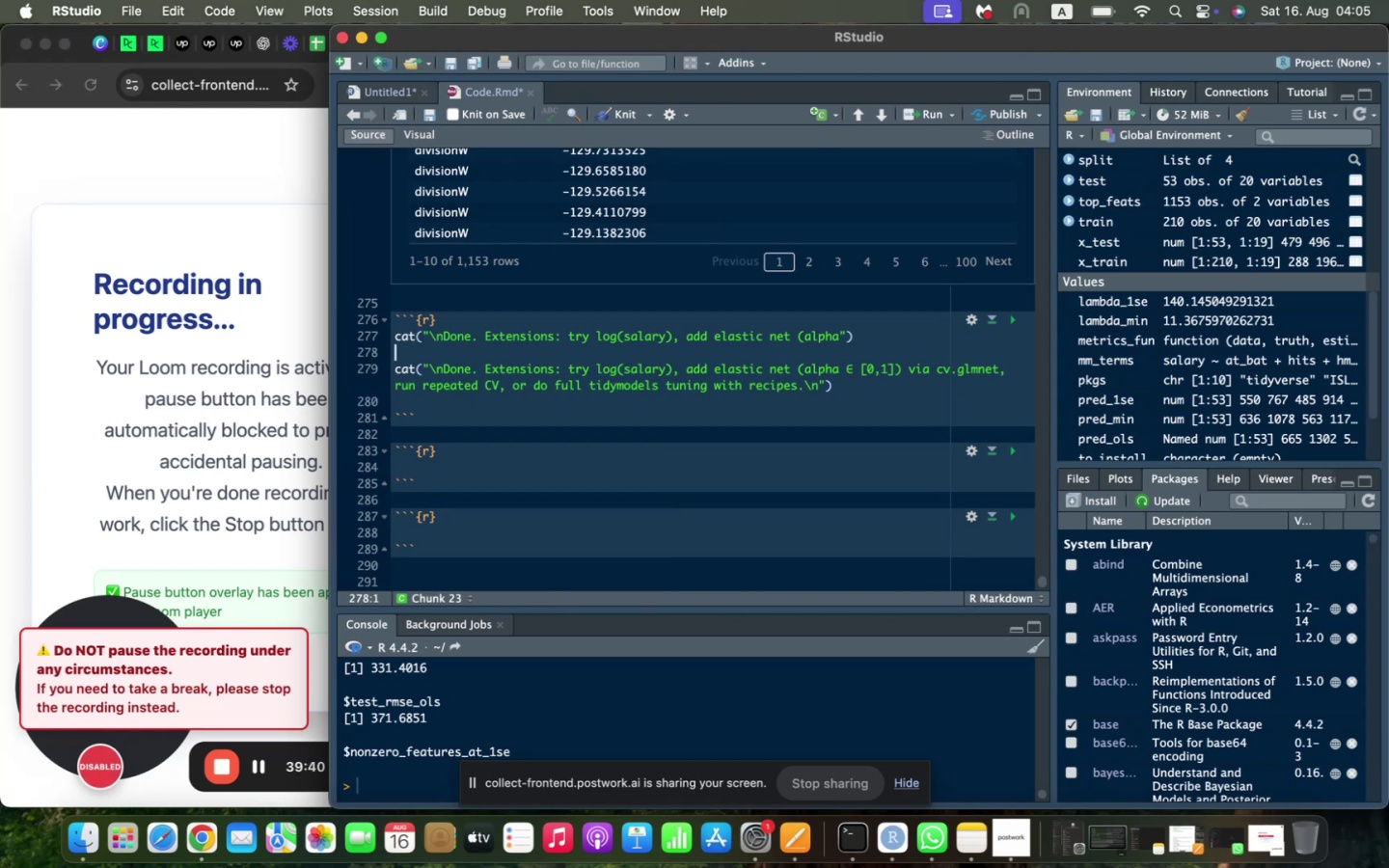 
key(Shift+ArrowUp)
 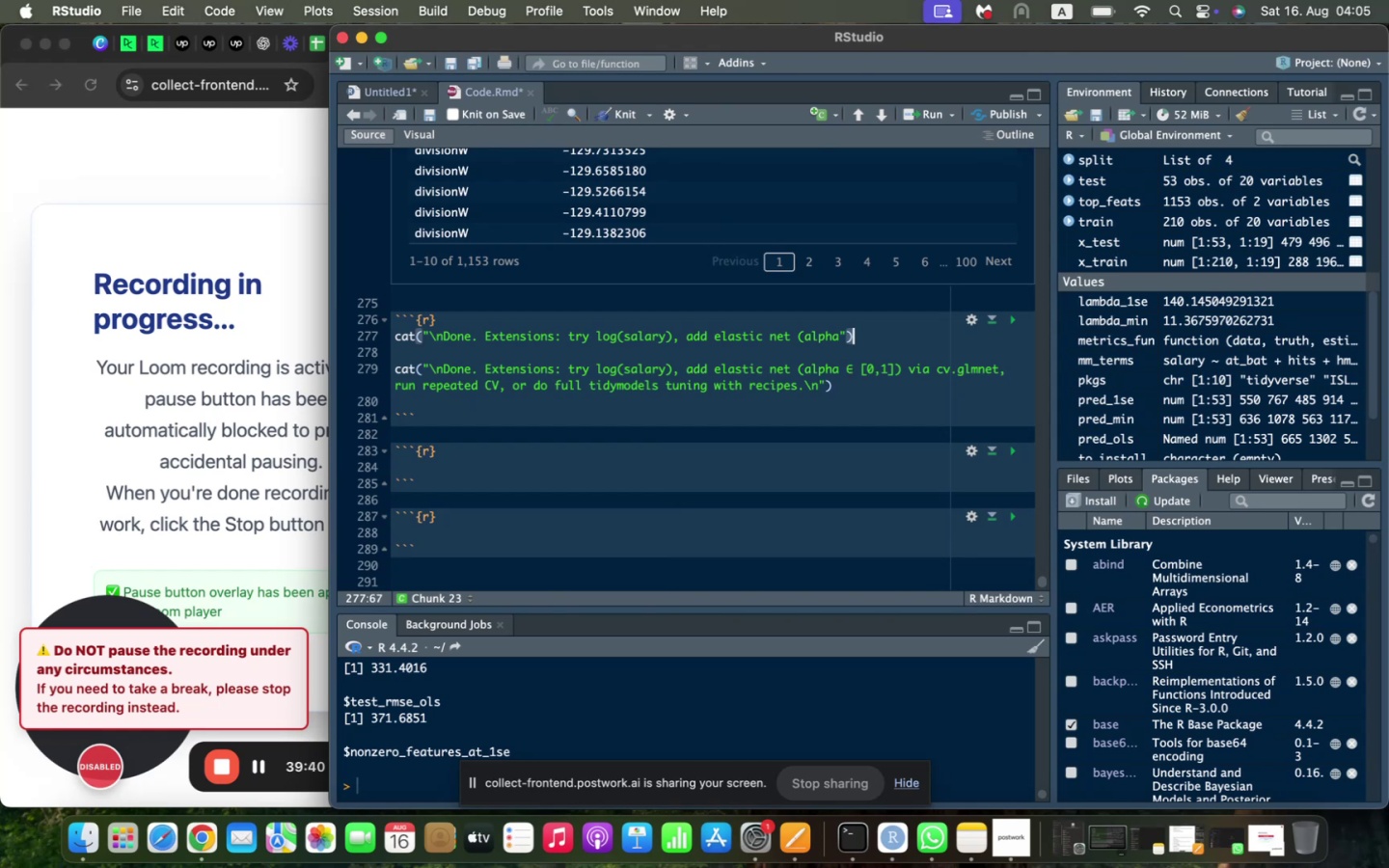 
key(Shift+ArrowUp)
 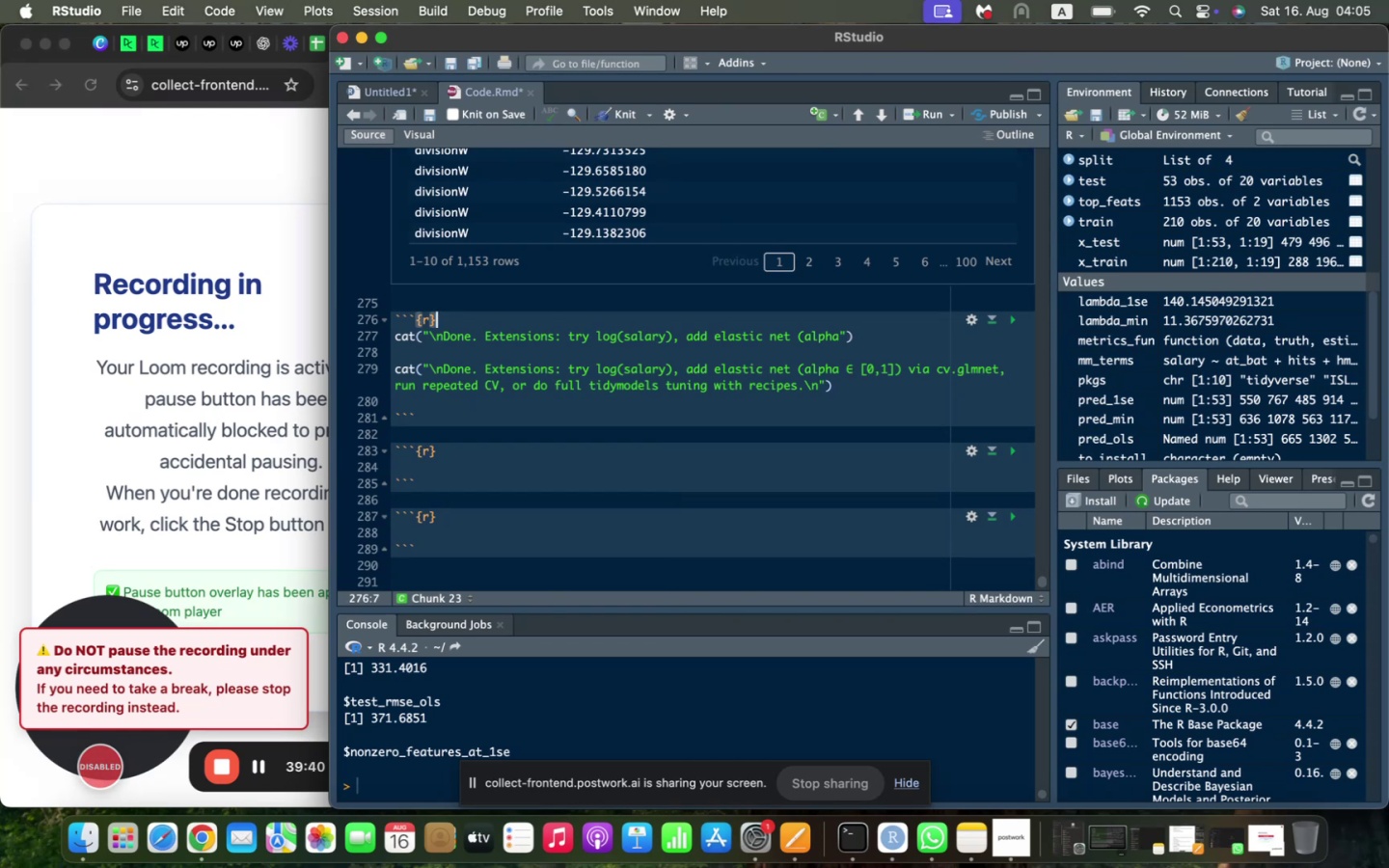 
key(Shift+ArrowDown)
 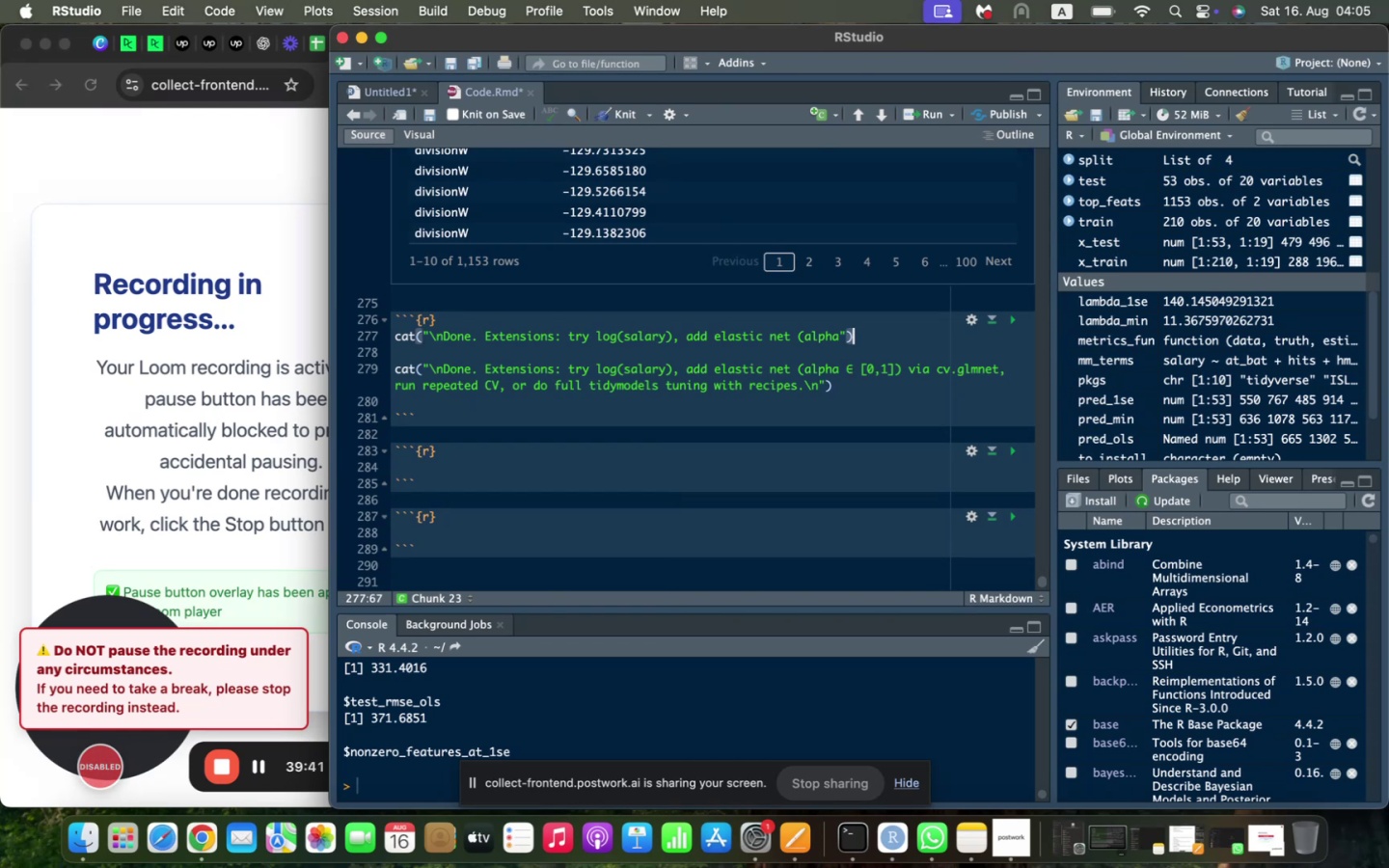 
key(Shift+ArrowLeft)
 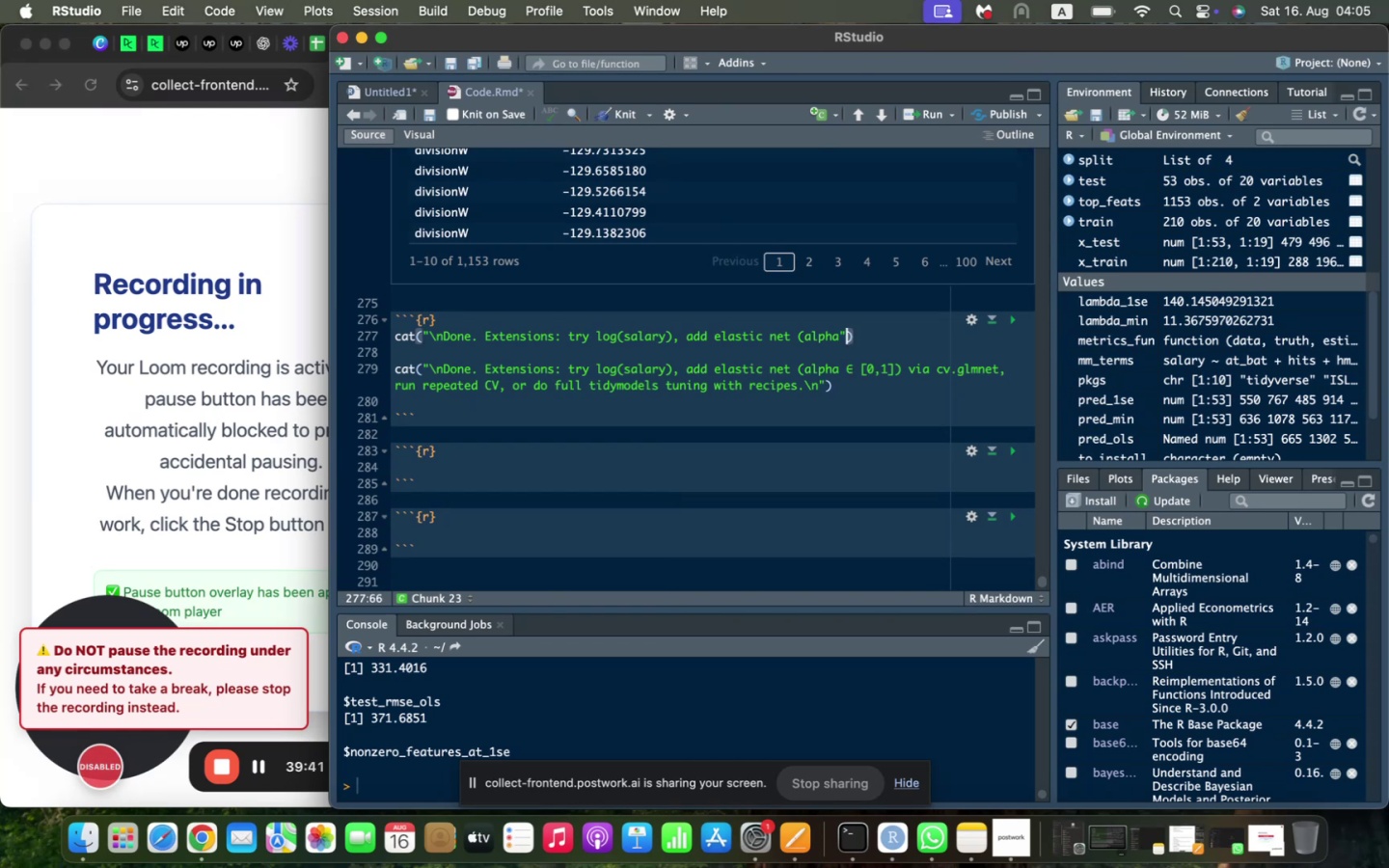 
key(Shift+ArrowLeft)
 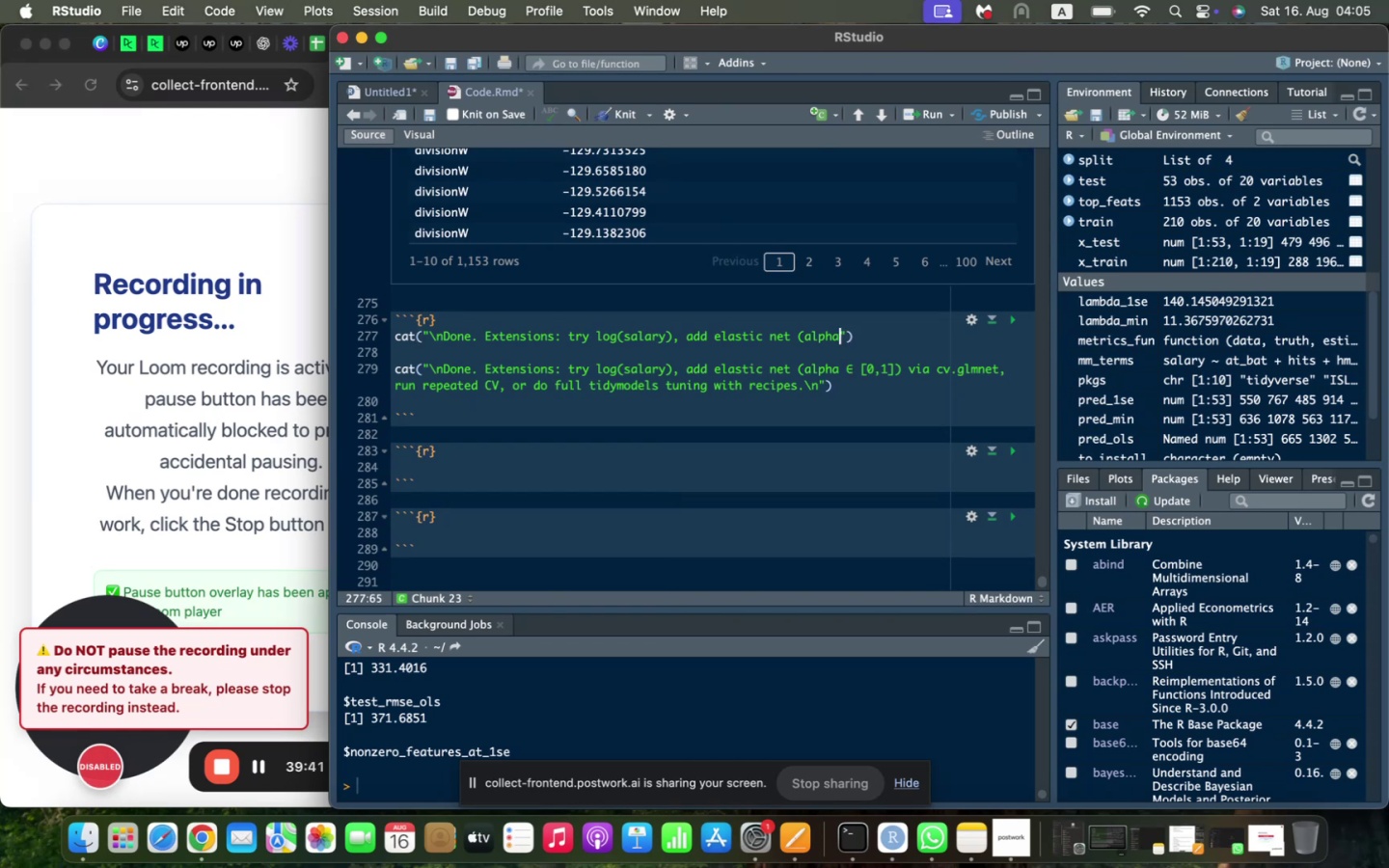 
key(Shift+Space)
 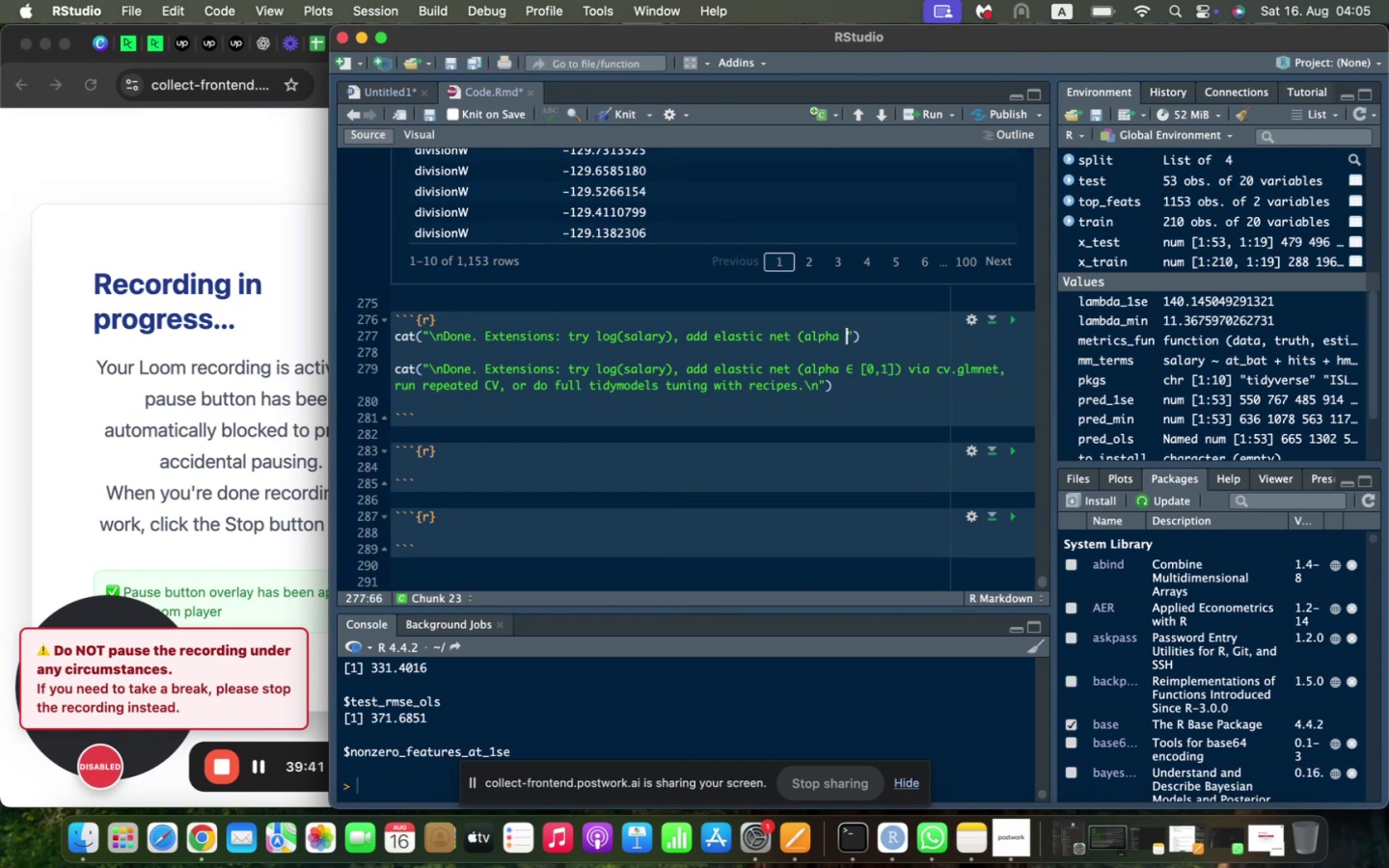 
key(Meta+Shift+V)
 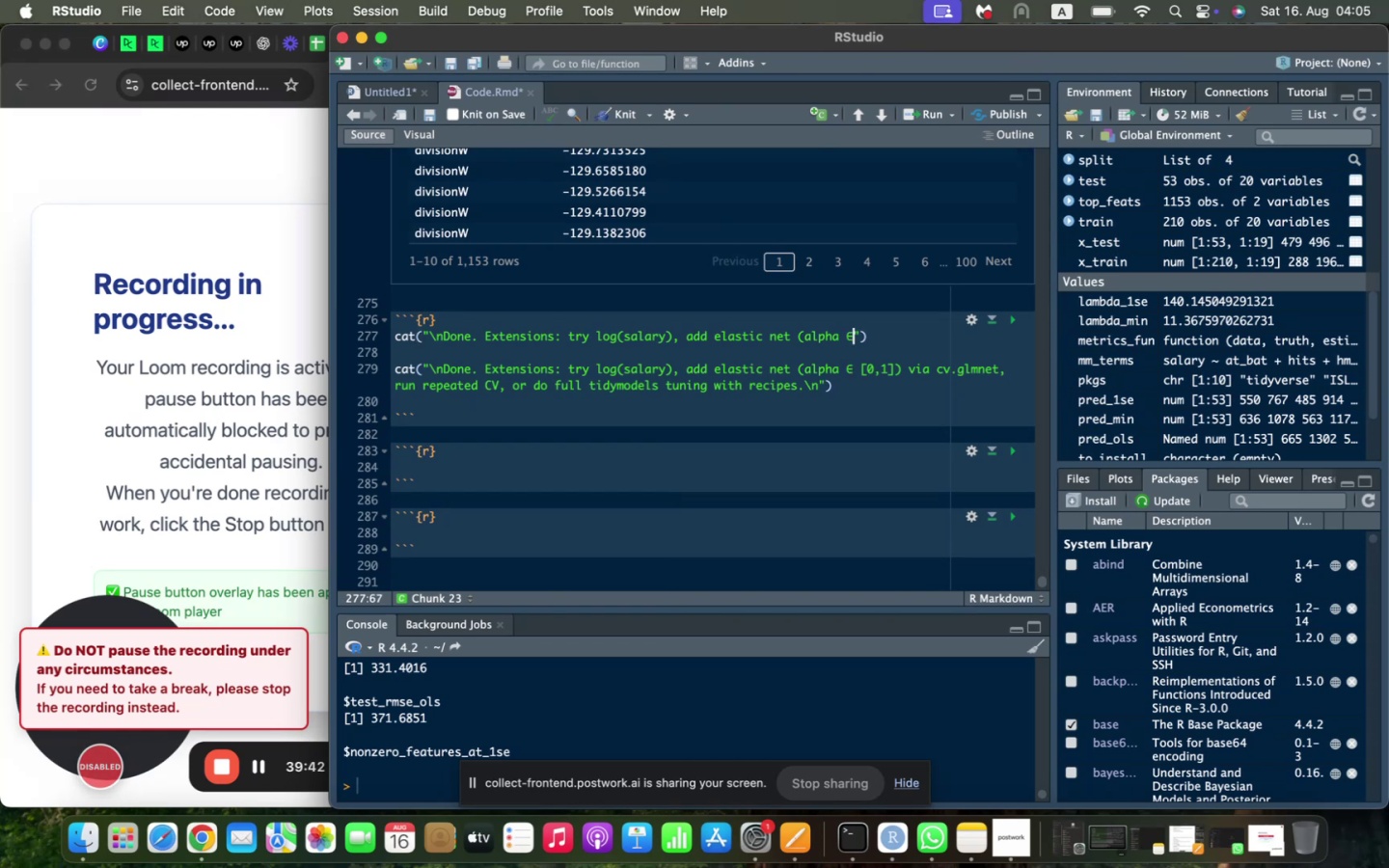 
key(Shift+Space)
 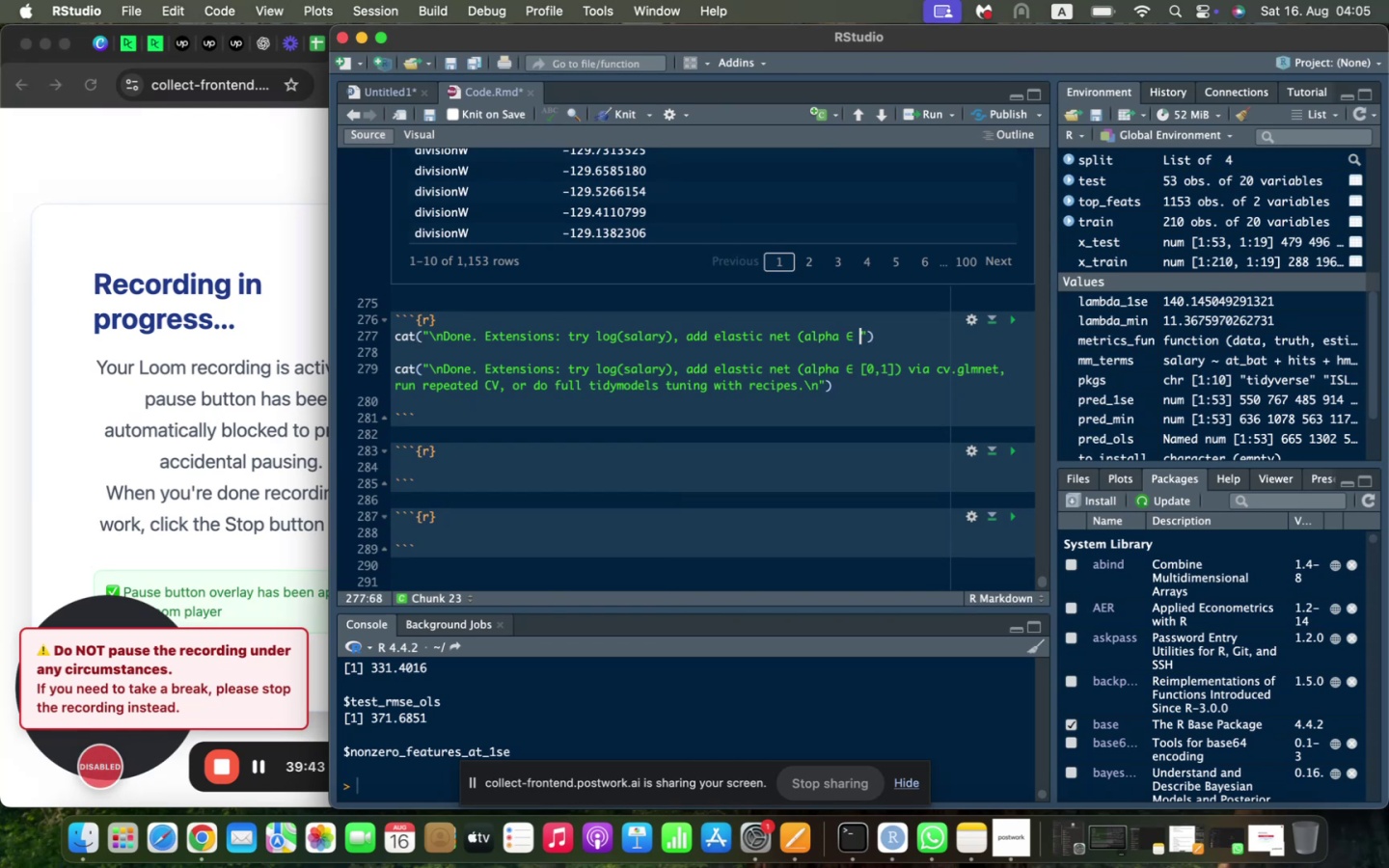 
key(Shift+BracketLeft)
 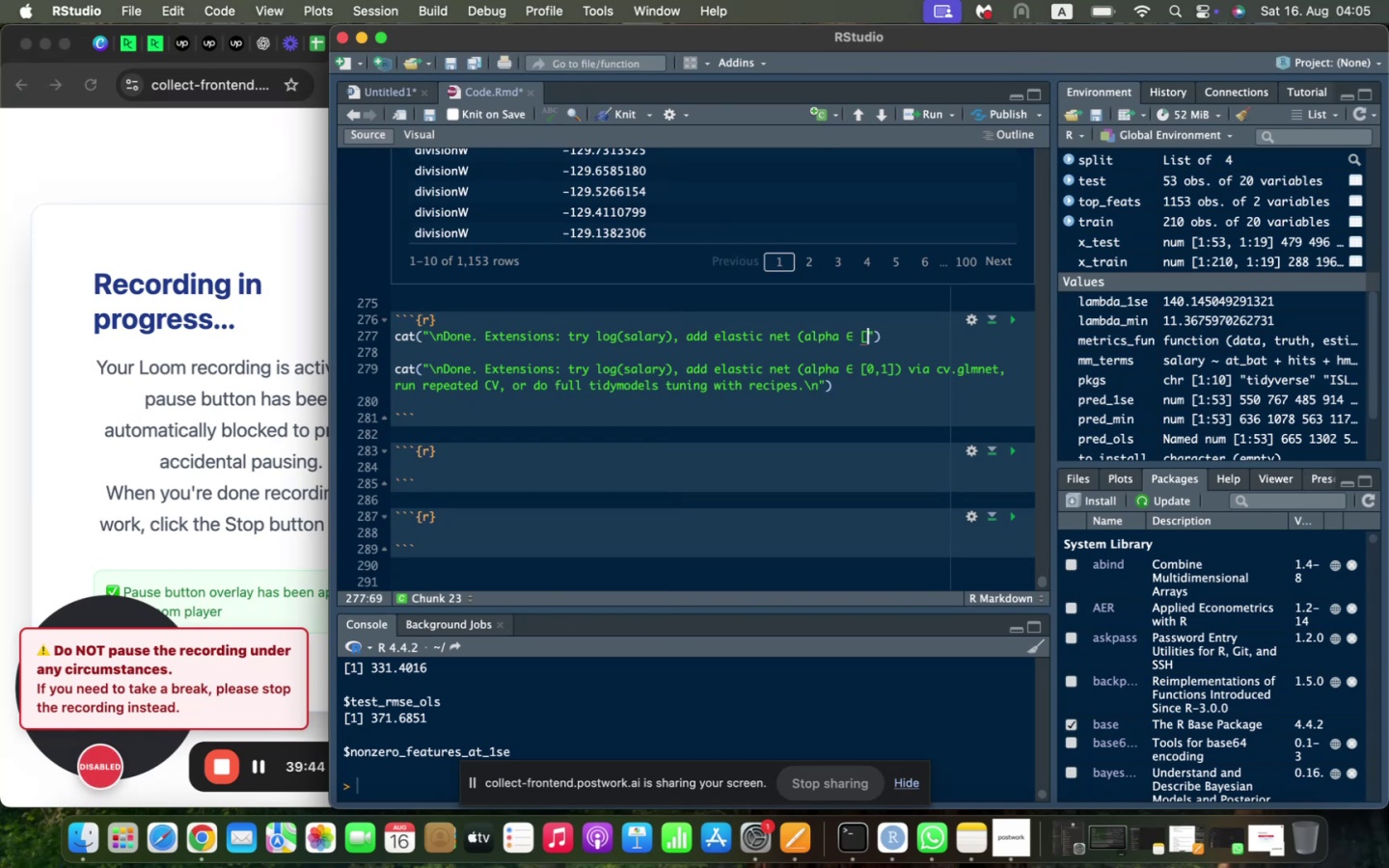 
key(Shift+0)
 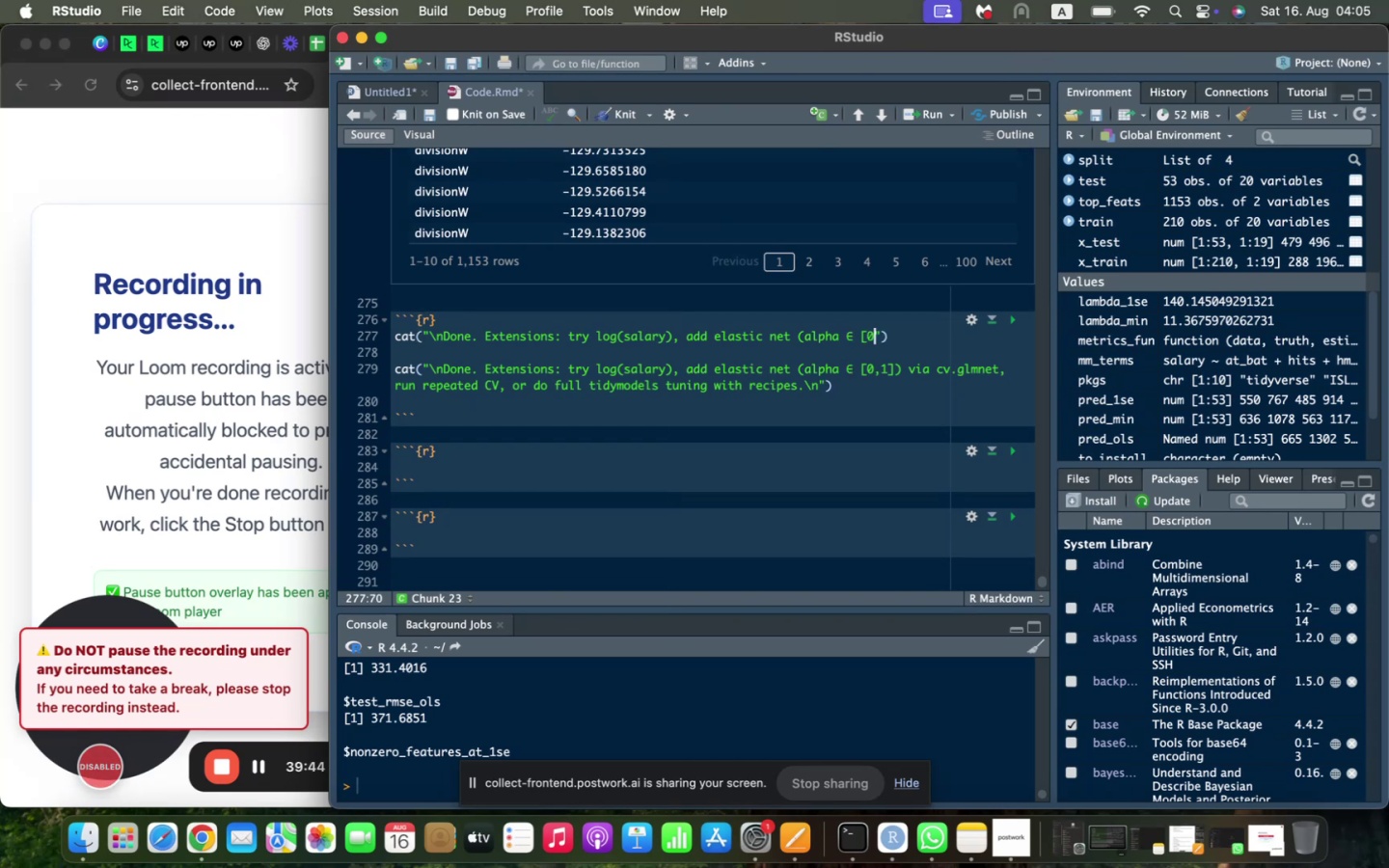 
key(Shift+Comma)
 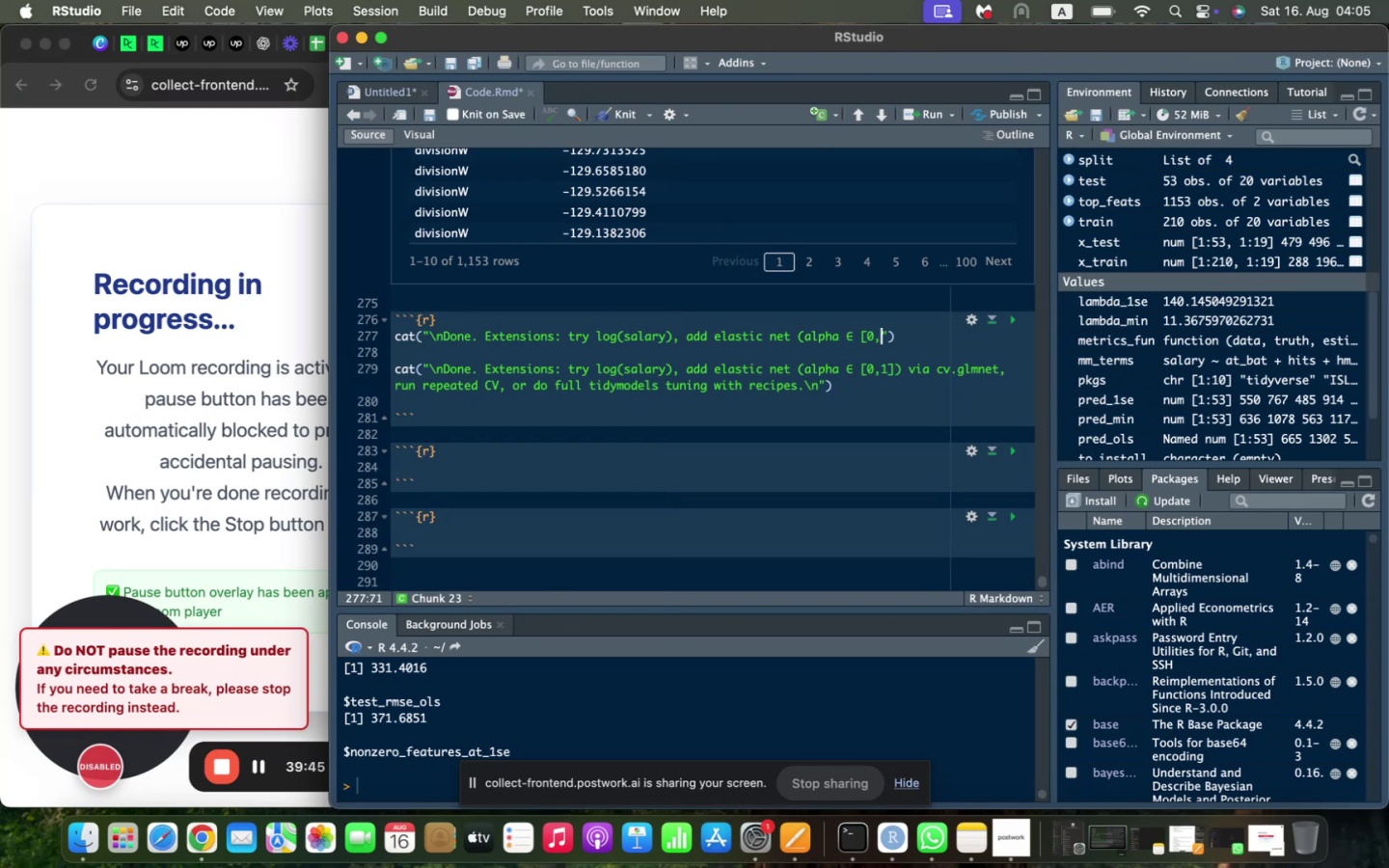 
key(Shift+1)
 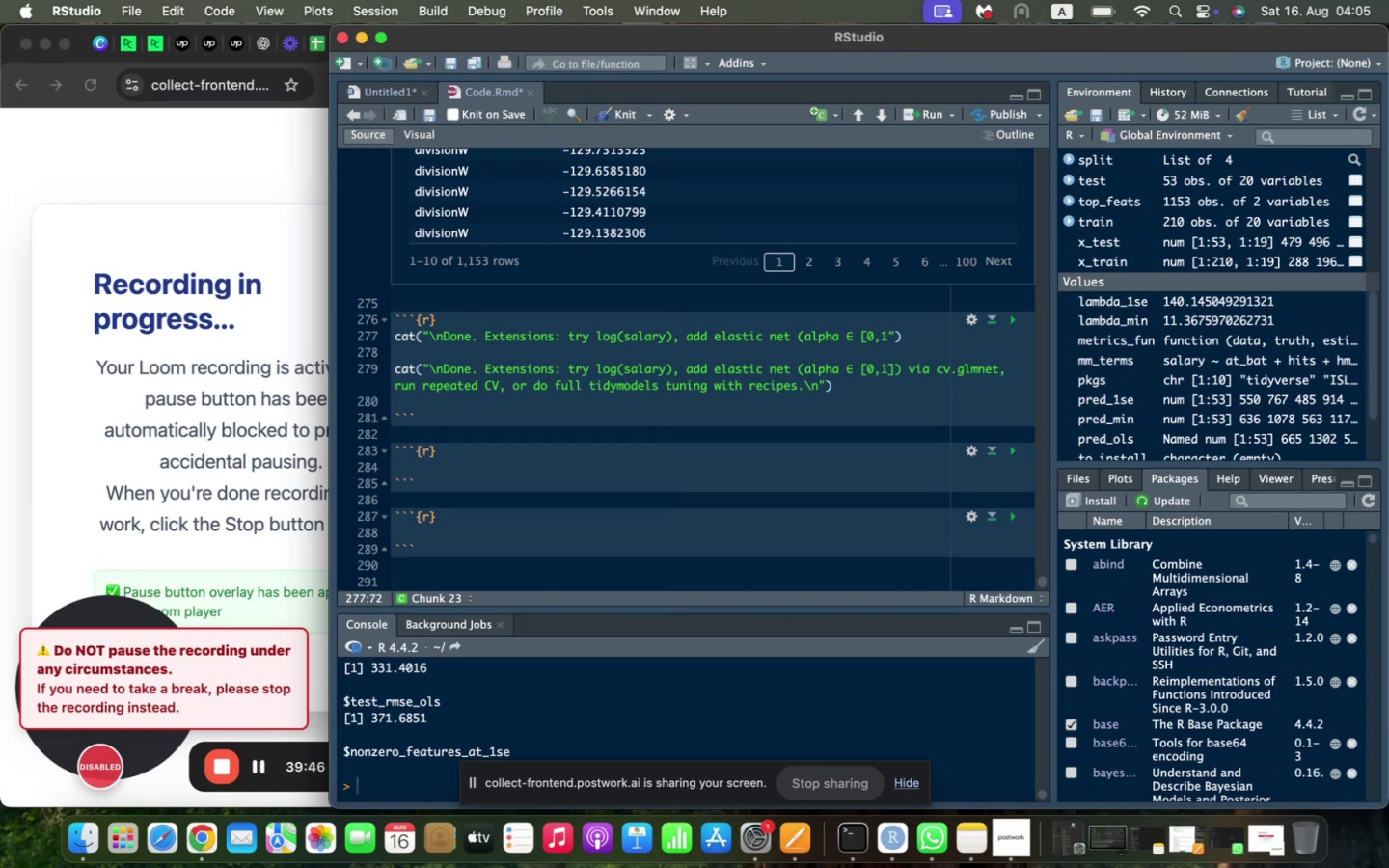 
key(Shift+BracketRight)
 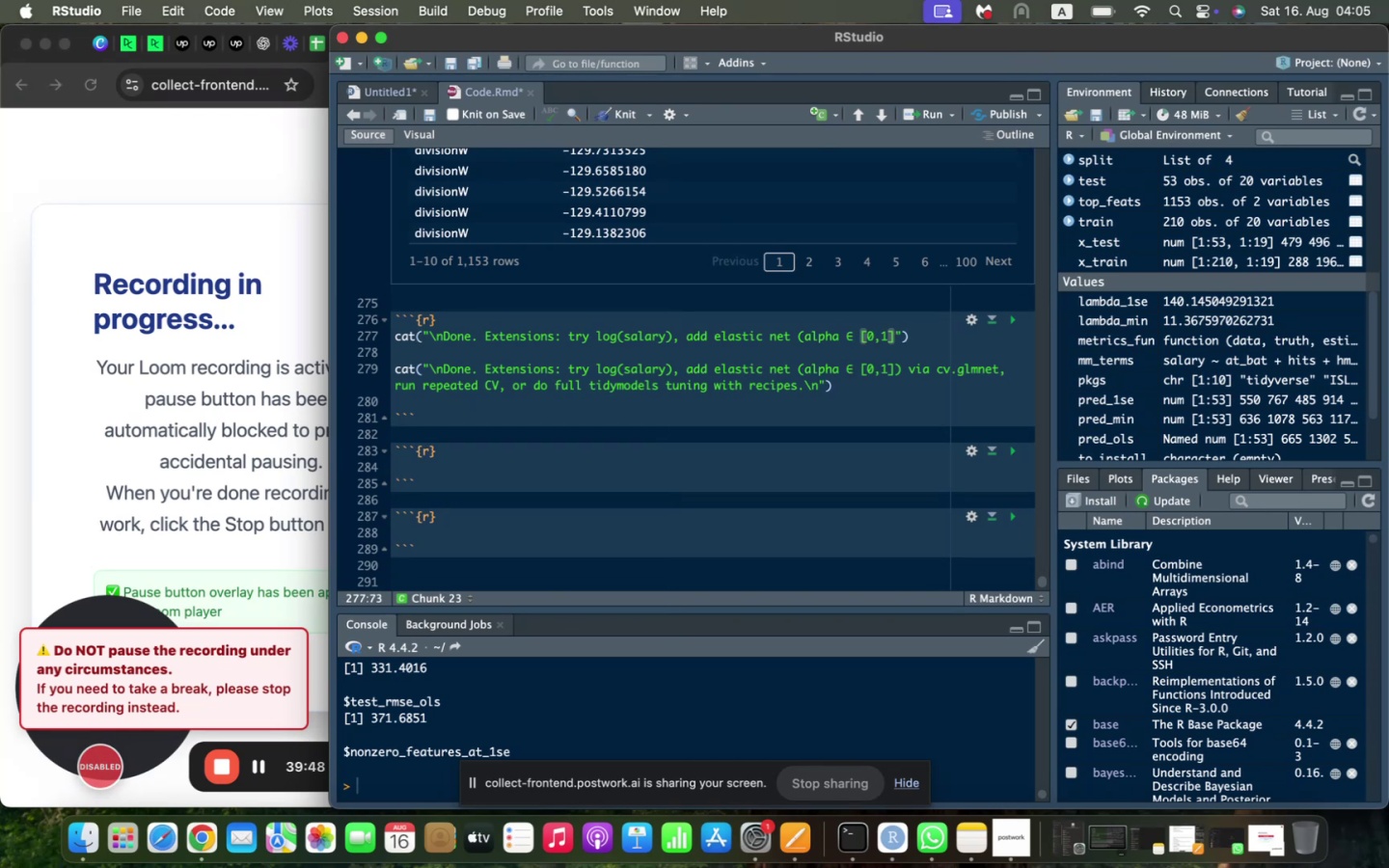 
key(Shift+0)
 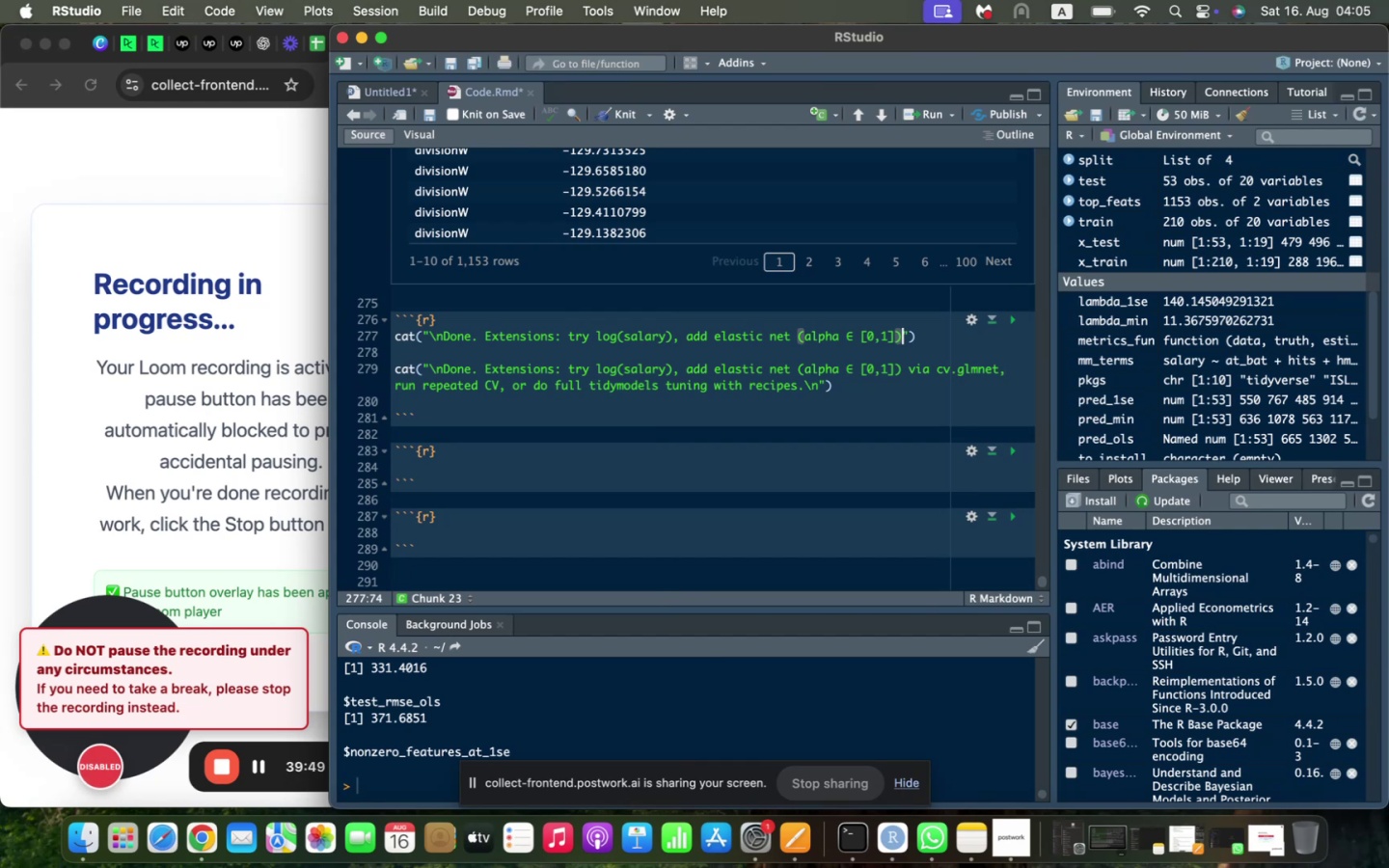 
key(Shift+ArrowRight)
 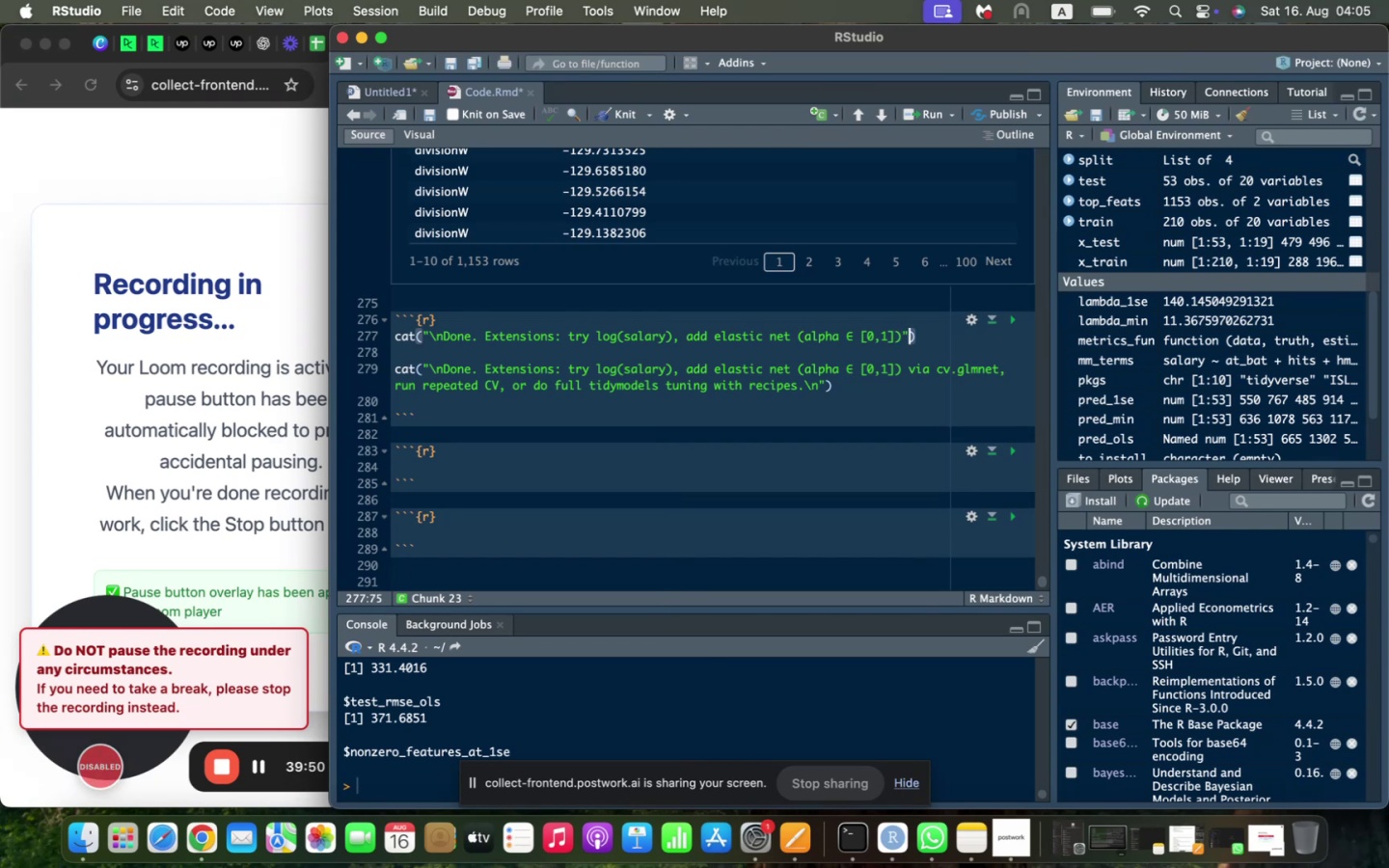 
key(Shift+ArrowLeft)
 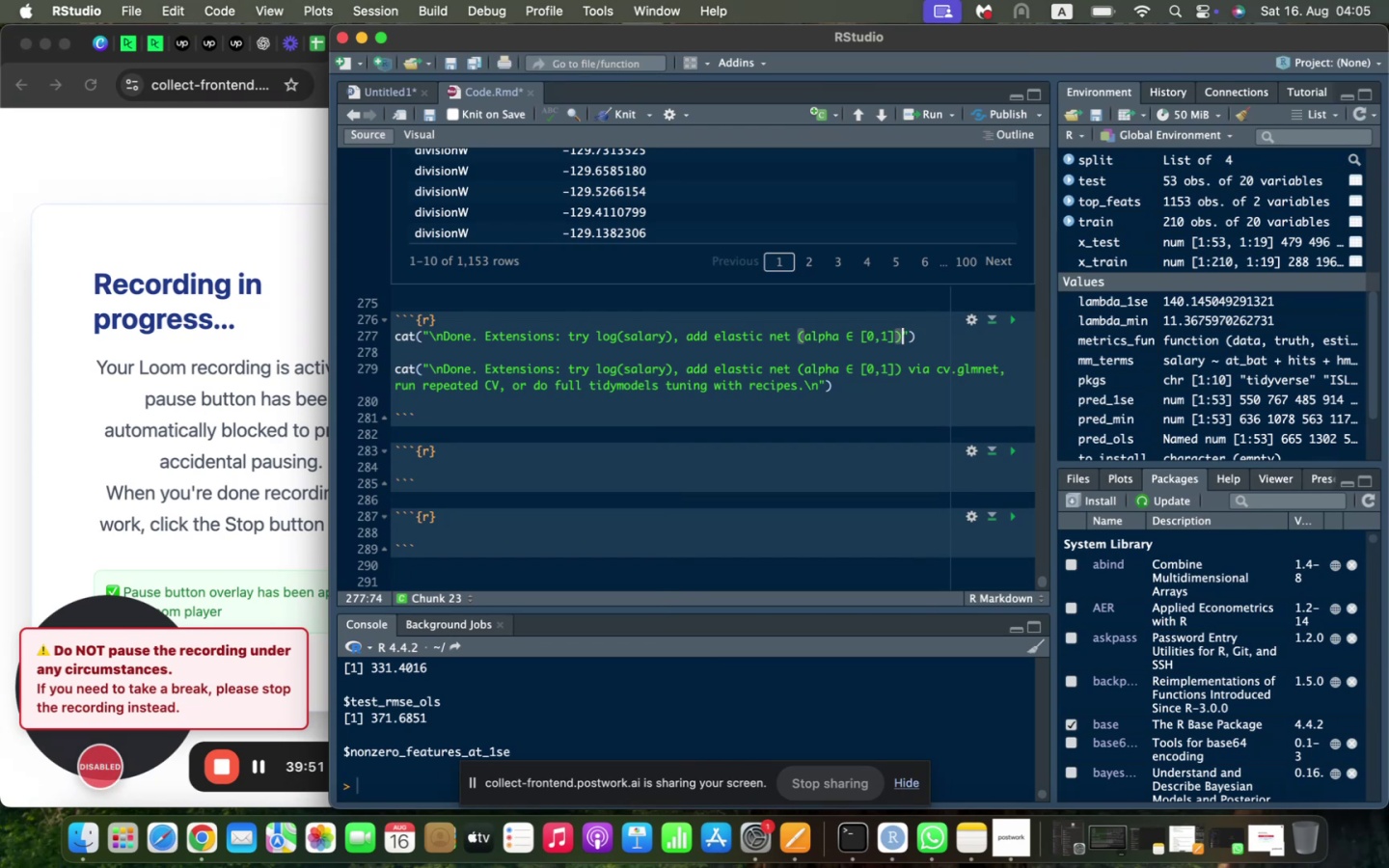 
type( VIA CV>GLMNET< RUN REPEATED CV< OR DO FULL TIDYMODELS TUNING WITH RECIPES>|M)
key(Backspace)
type(N)
 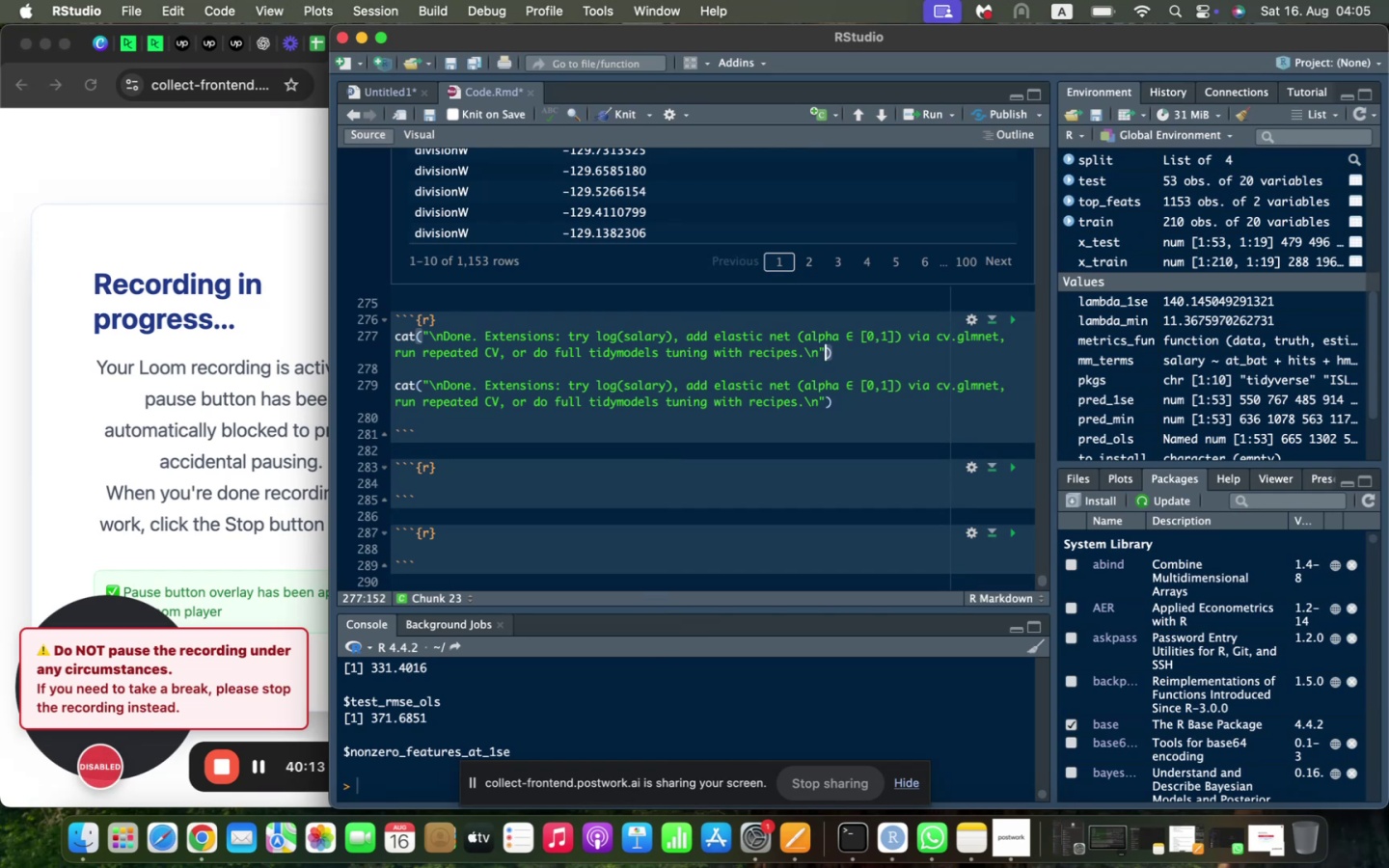 
 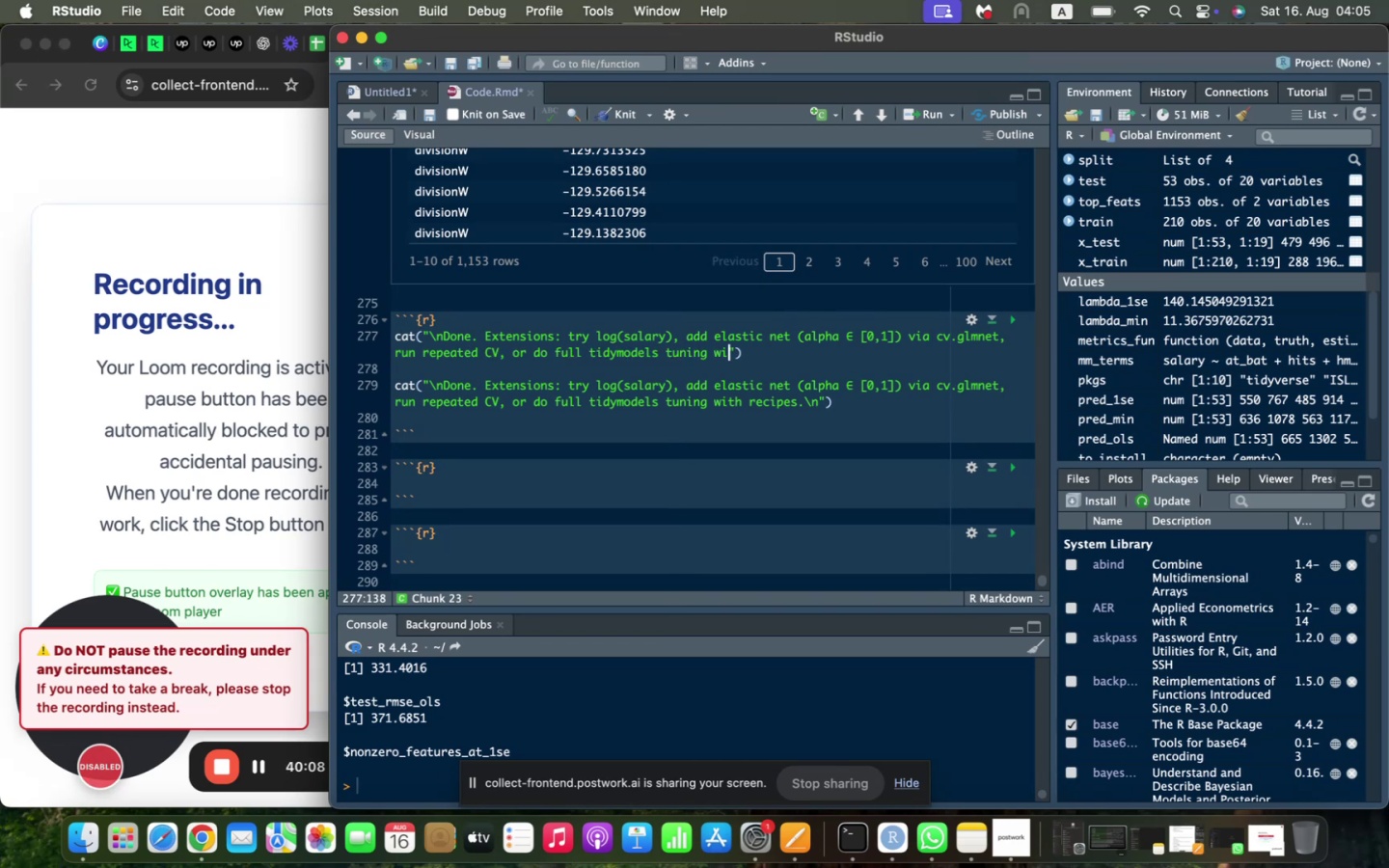 
key(Shift+ArrowRight)
 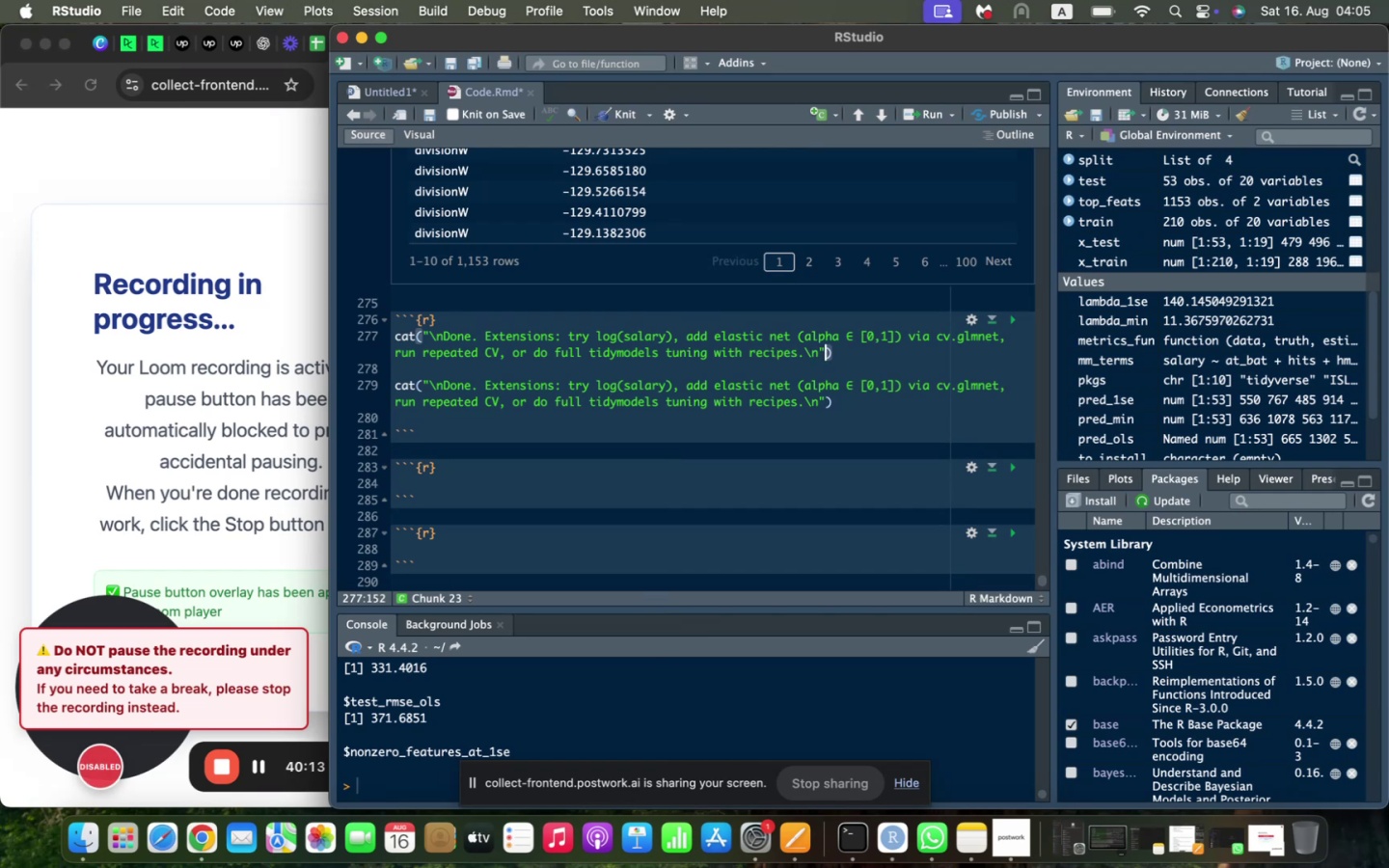 
key(Shift+ArrowRight)
 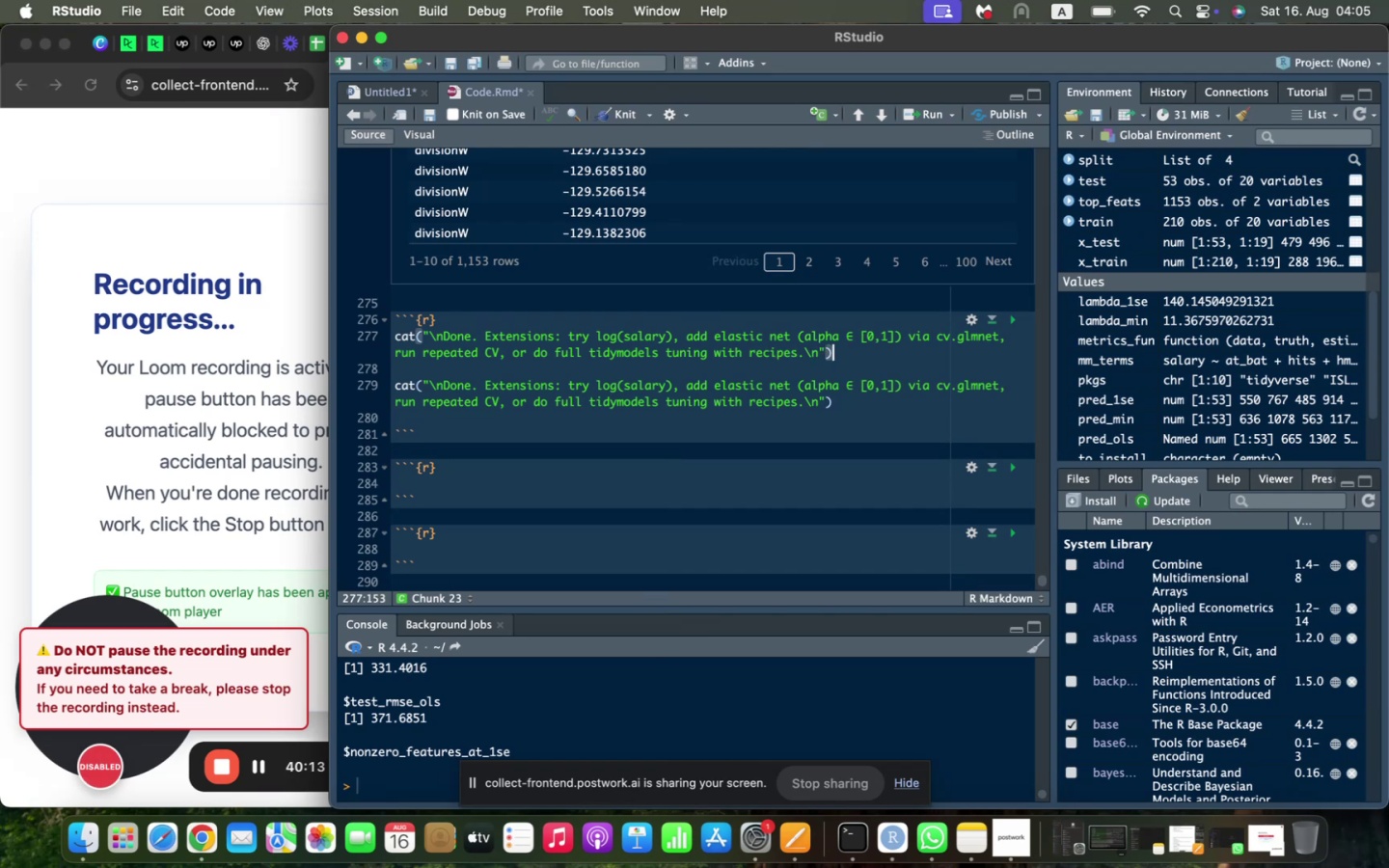 
key(Shift+ArrowDown)
 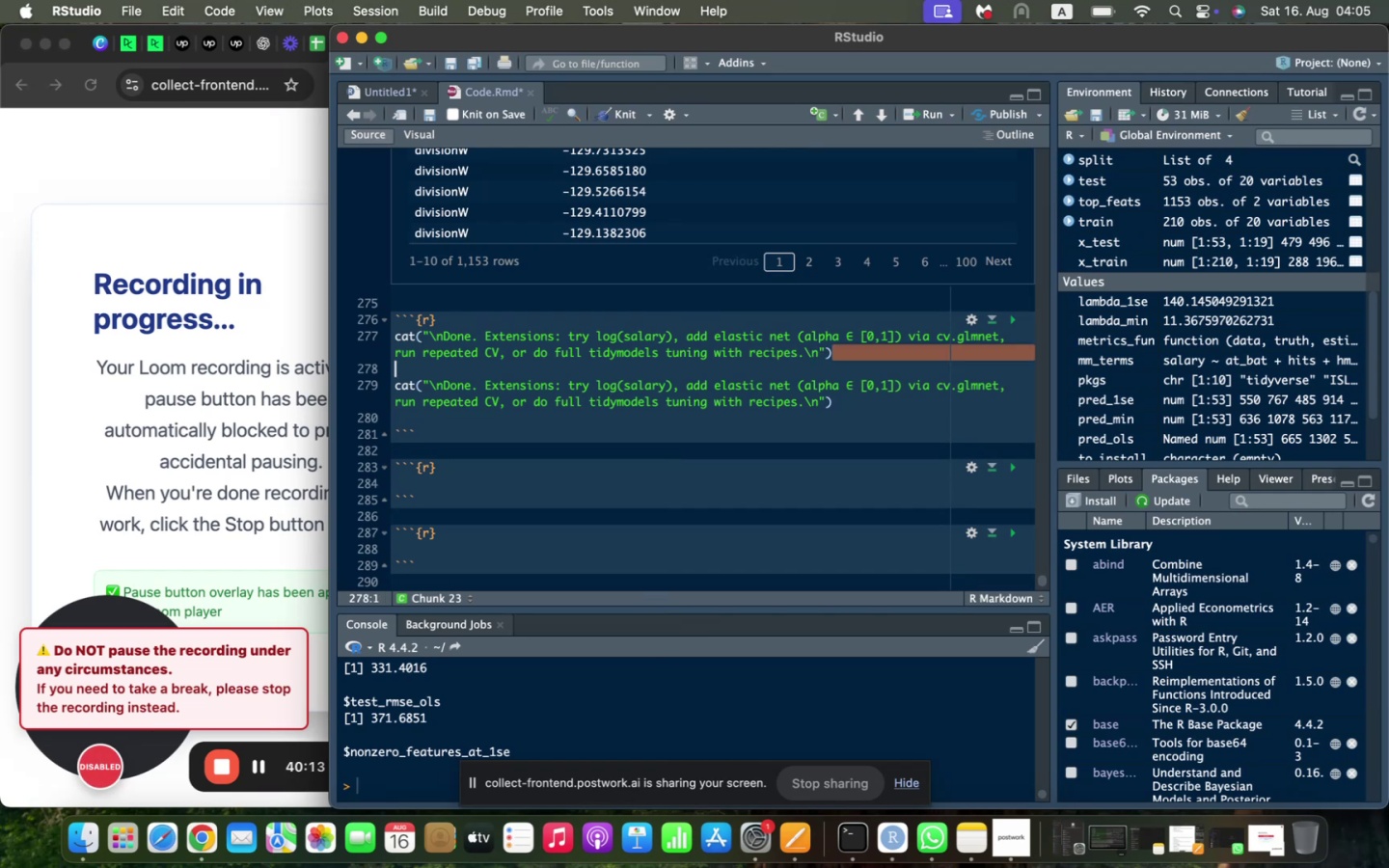 
key(Shift+ArrowDown)
 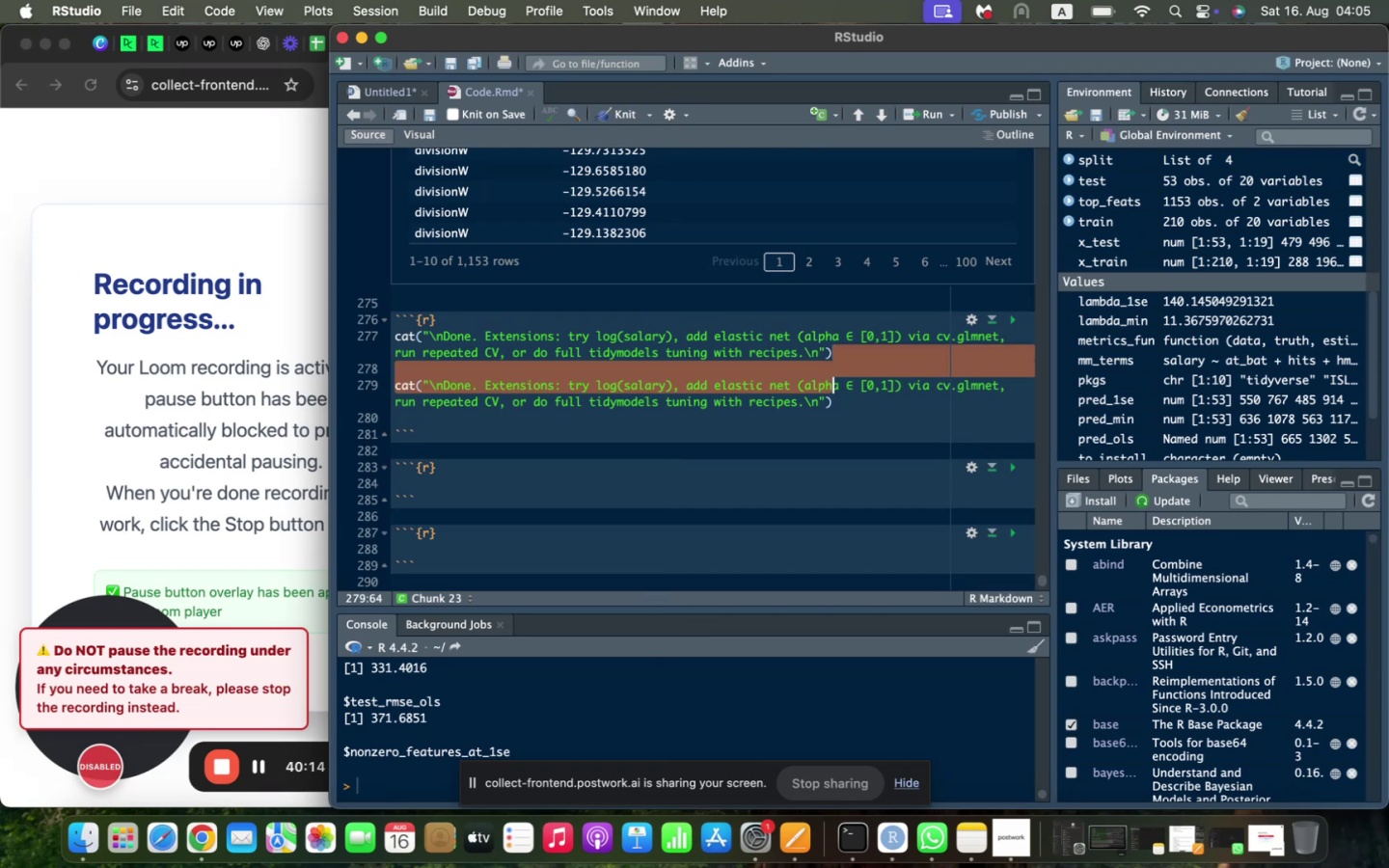 
key(Shift+ArrowDown)
 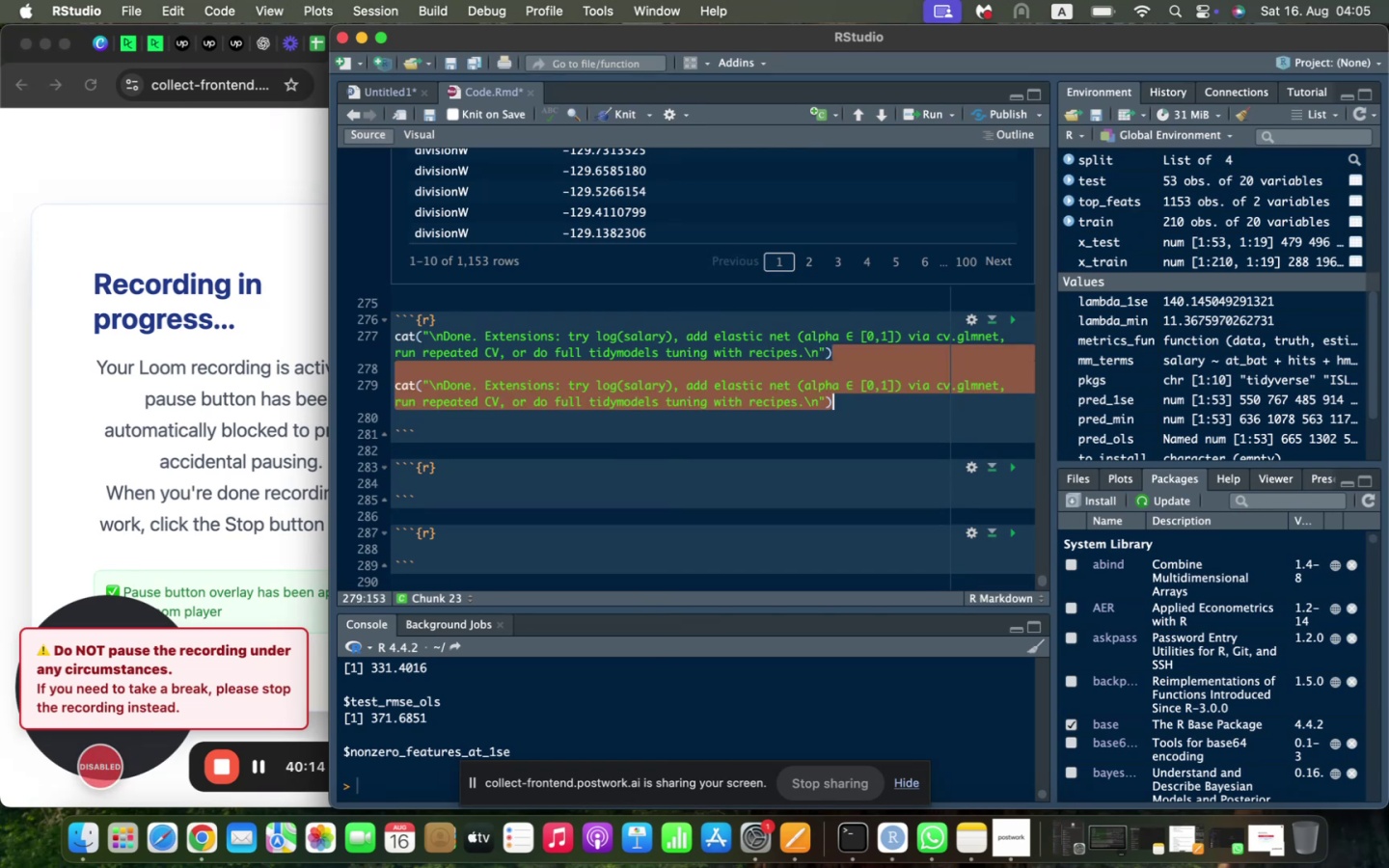 
key(Shift+Backspace)
 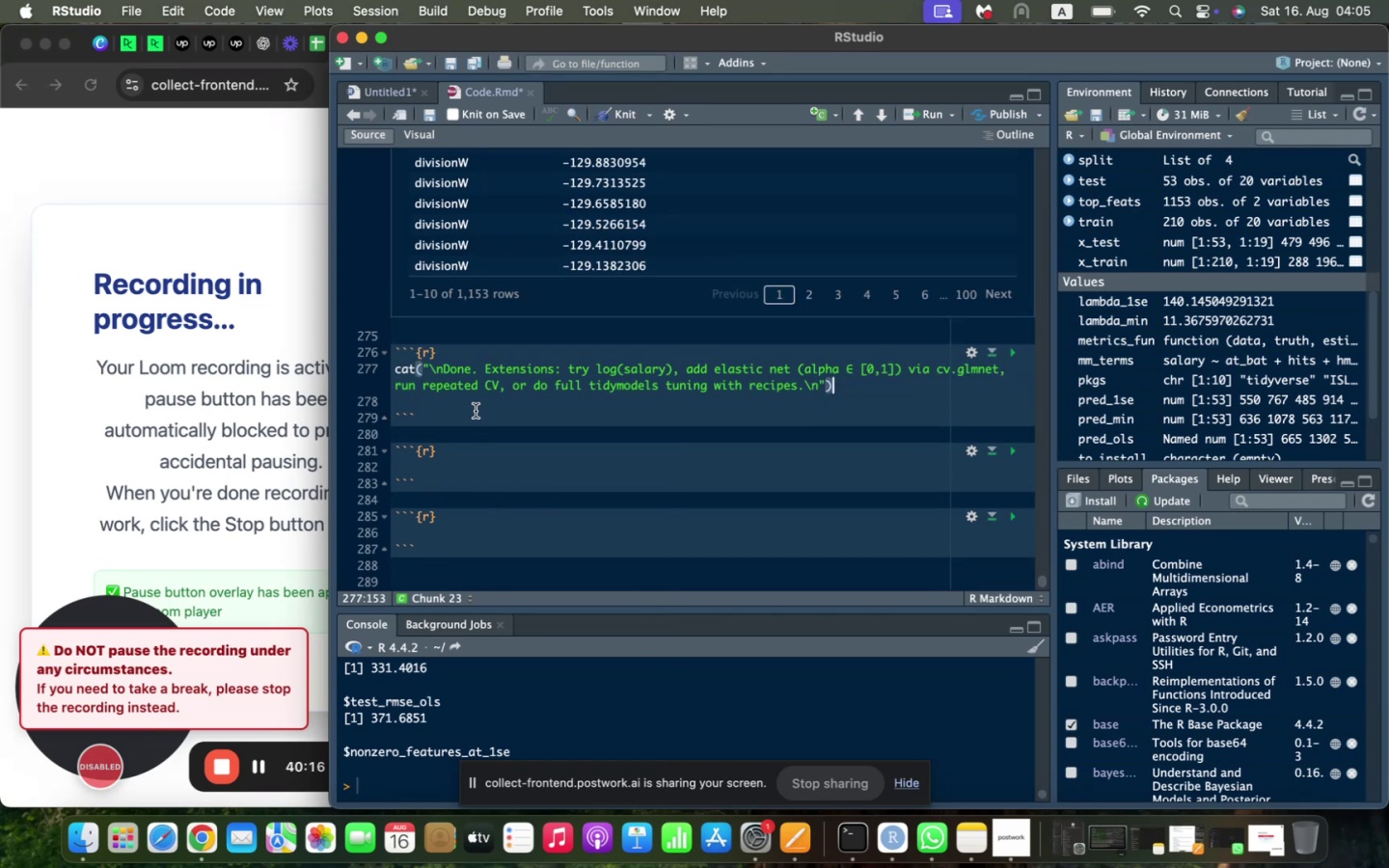 
double_click([468, 399])
 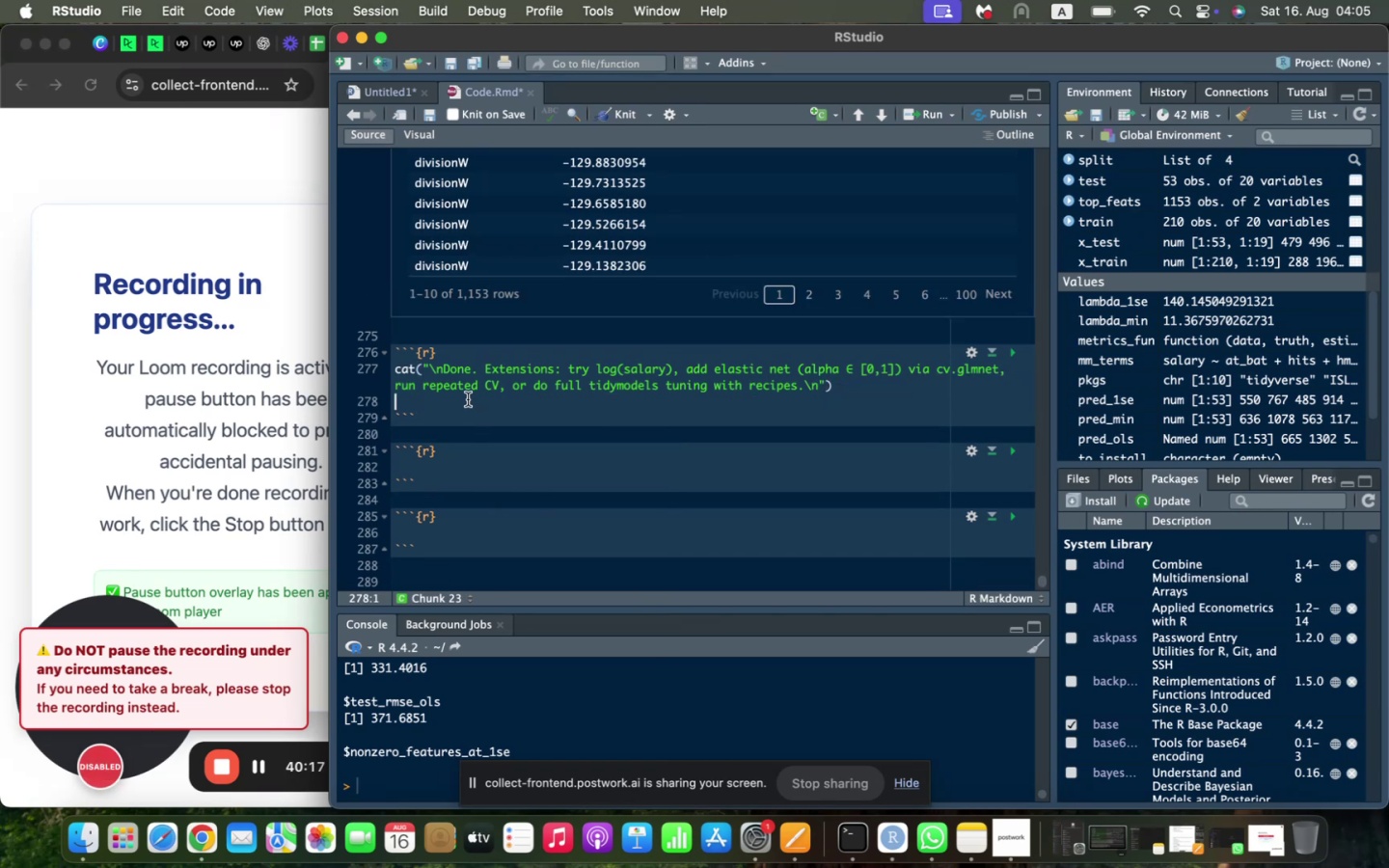 
key(Shift+Backspace)
 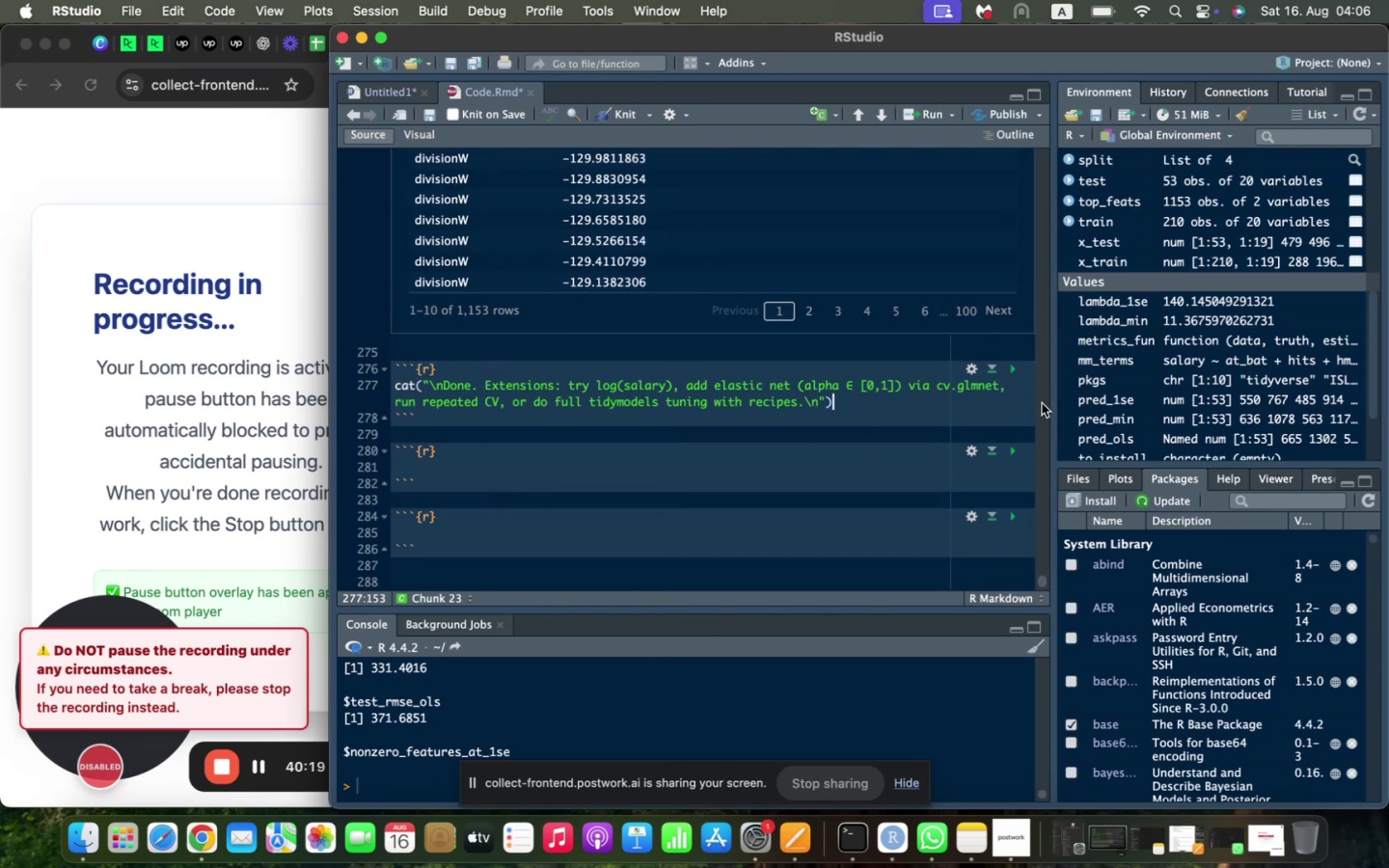 
left_click([1011, 368])
 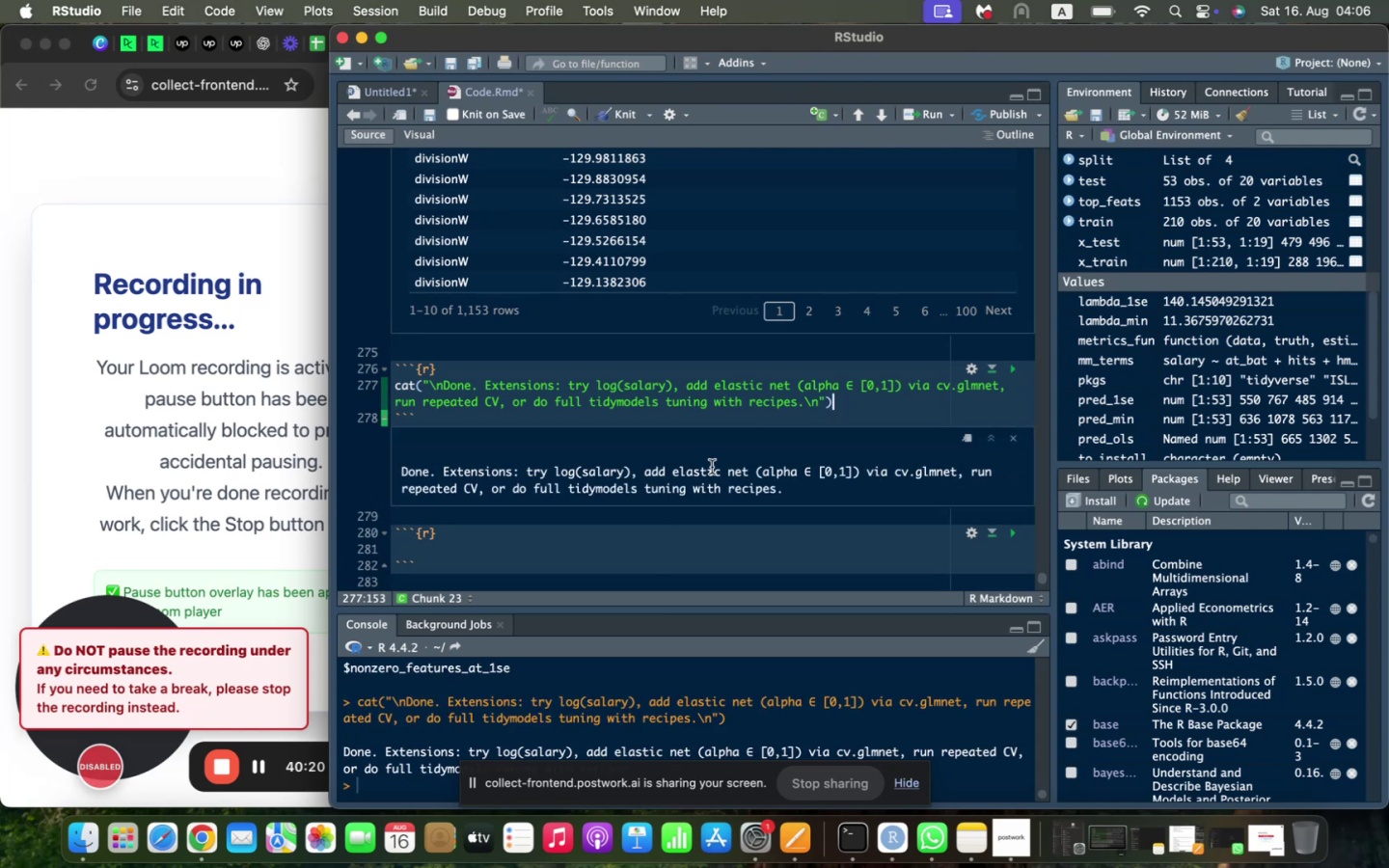 
scroll: coordinate [711, 467], scroll_direction: down, amount: 8.0
 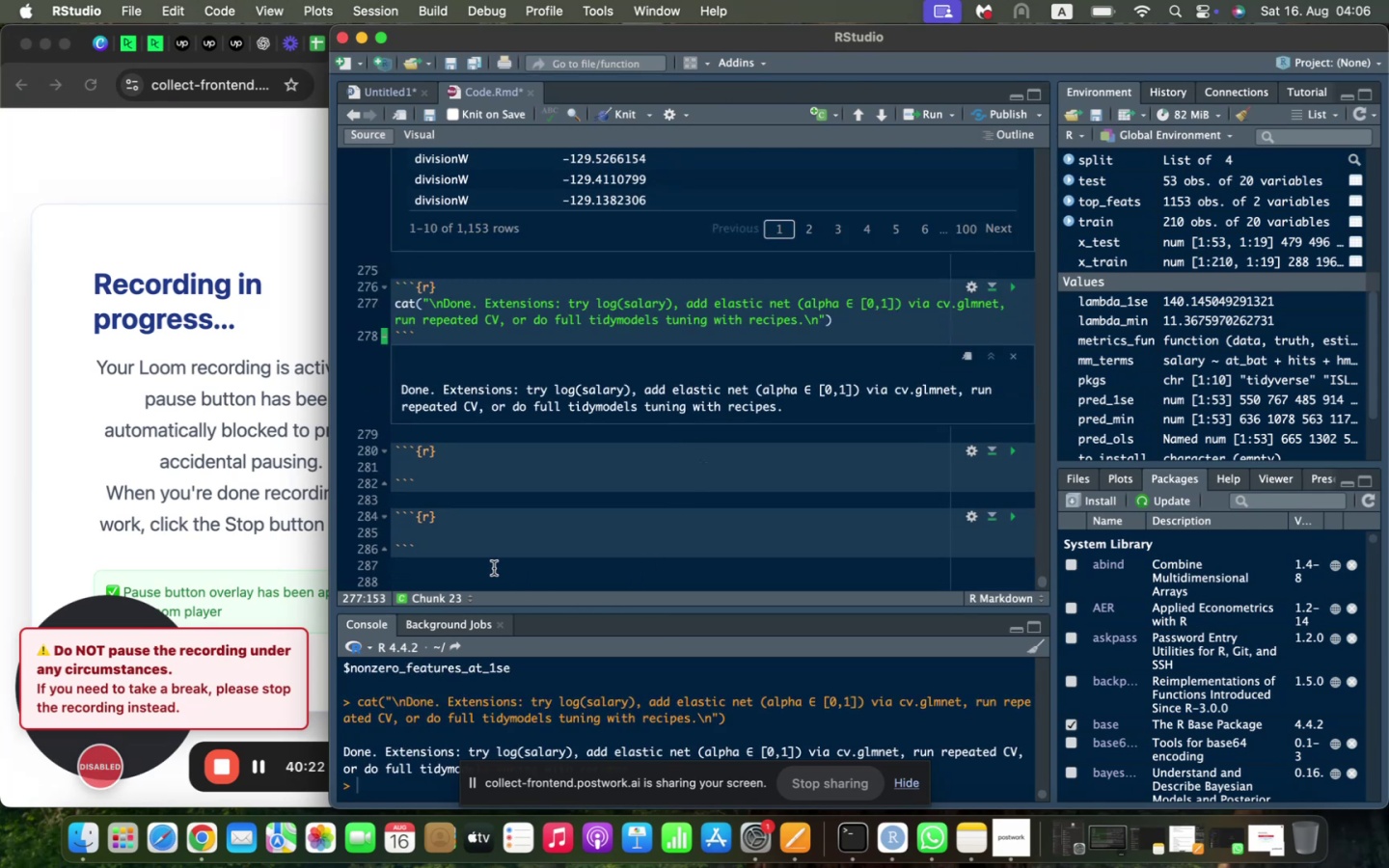 
left_click_drag(start_coordinate=[487, 572], to_coordinate=[365, 445])
 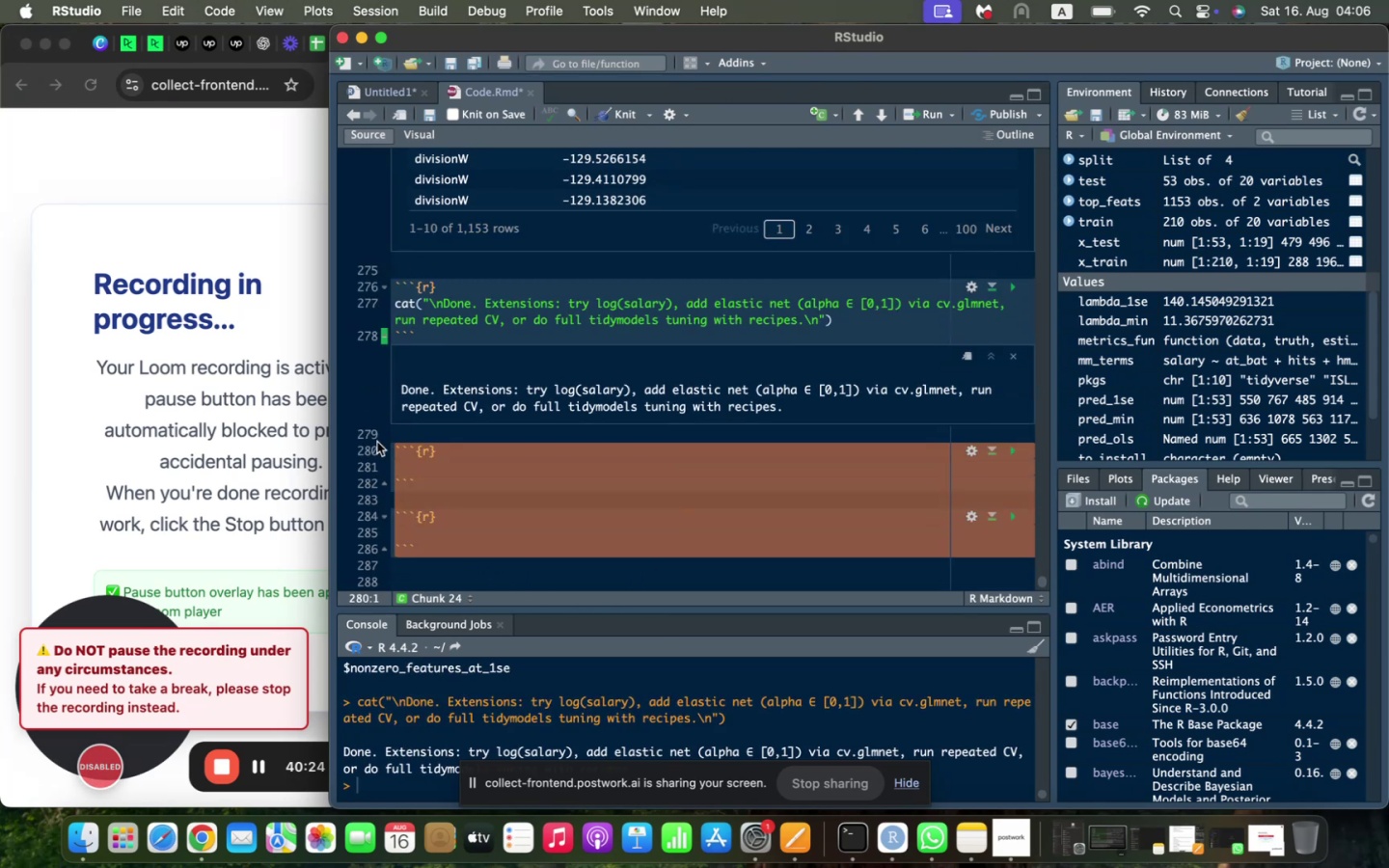 
key(Shift+Backspace)
 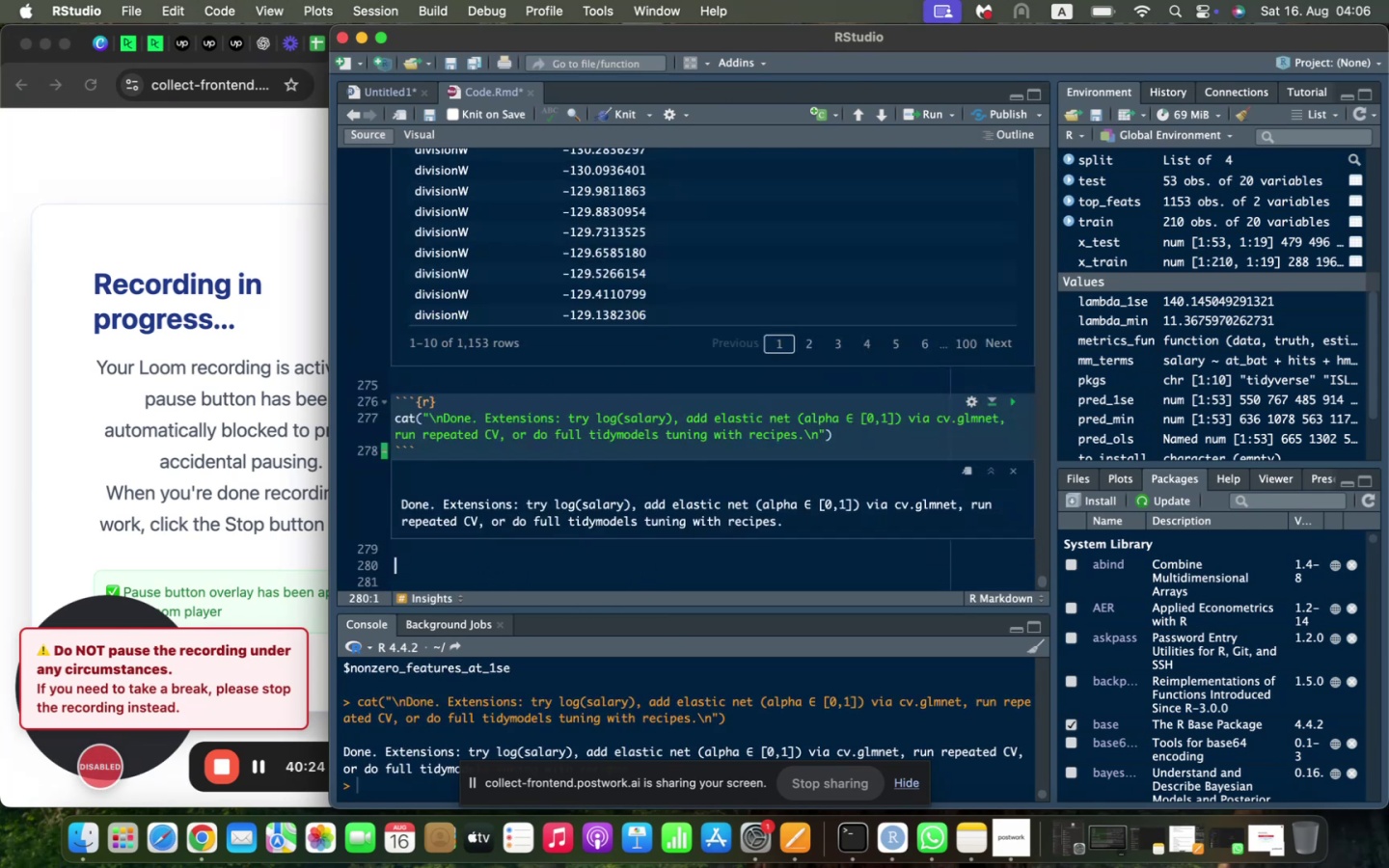 
key(Shift+Backspace)
 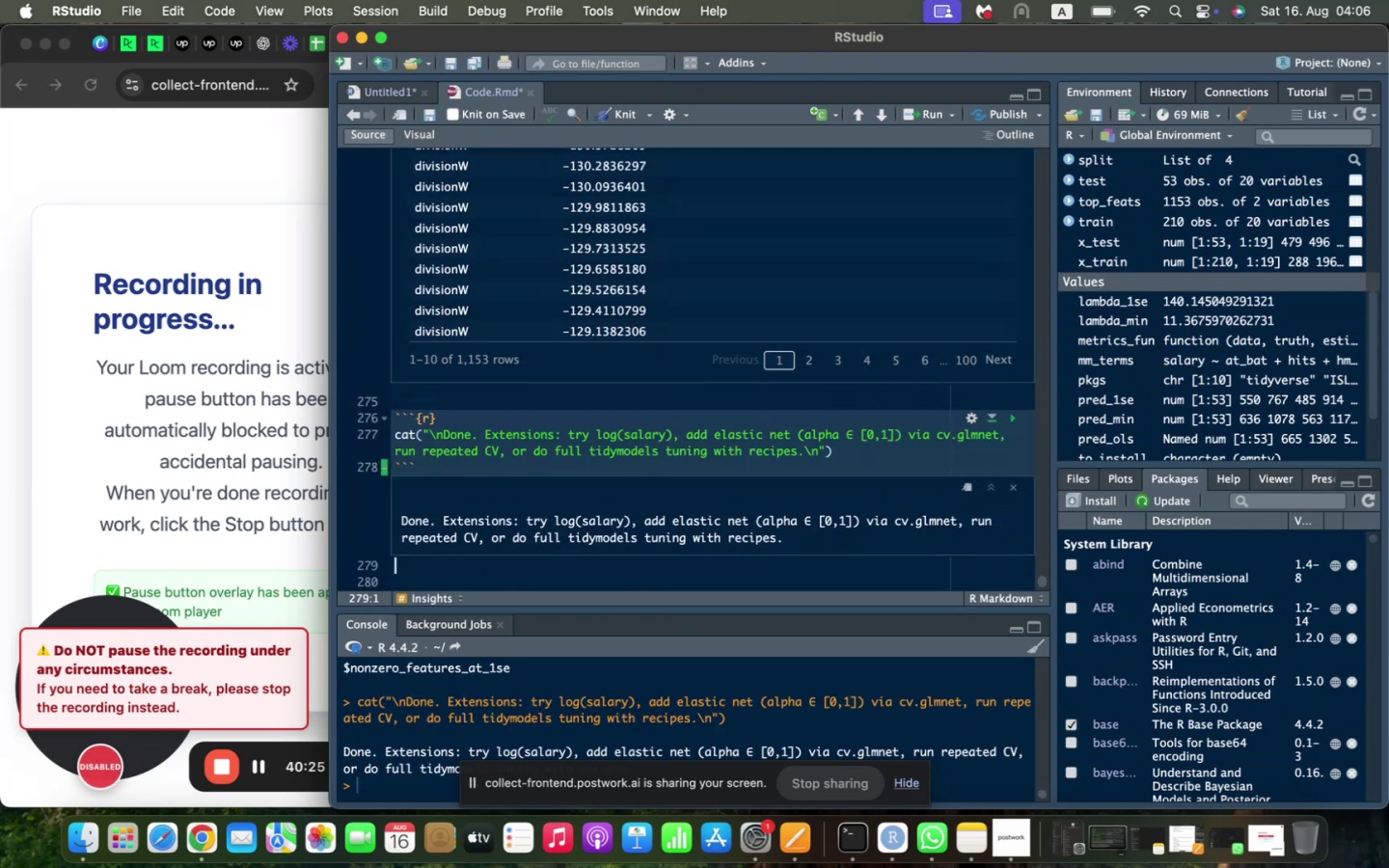 
key(Shift+Backspace)
 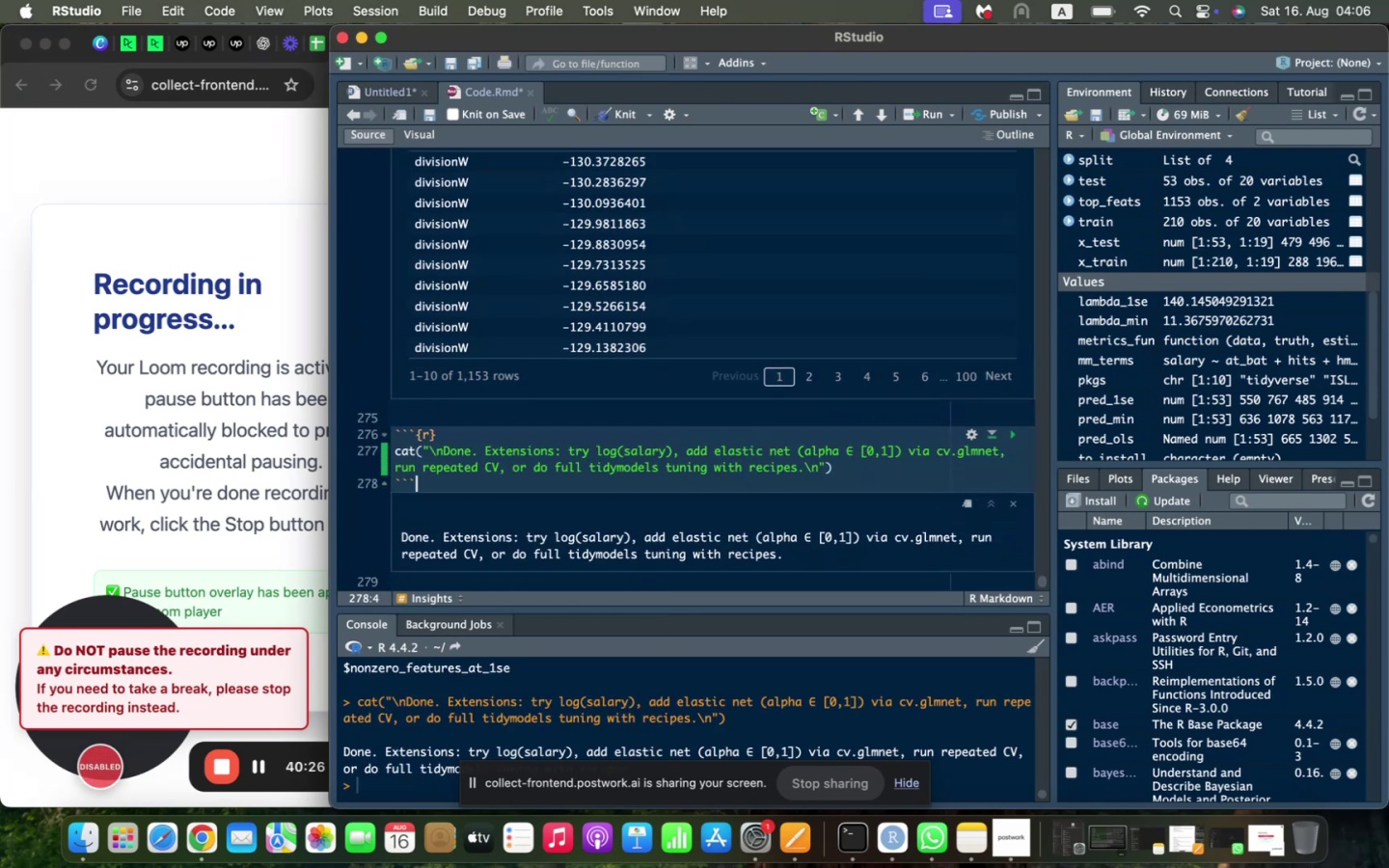 
key(Meta+Shift+S)
 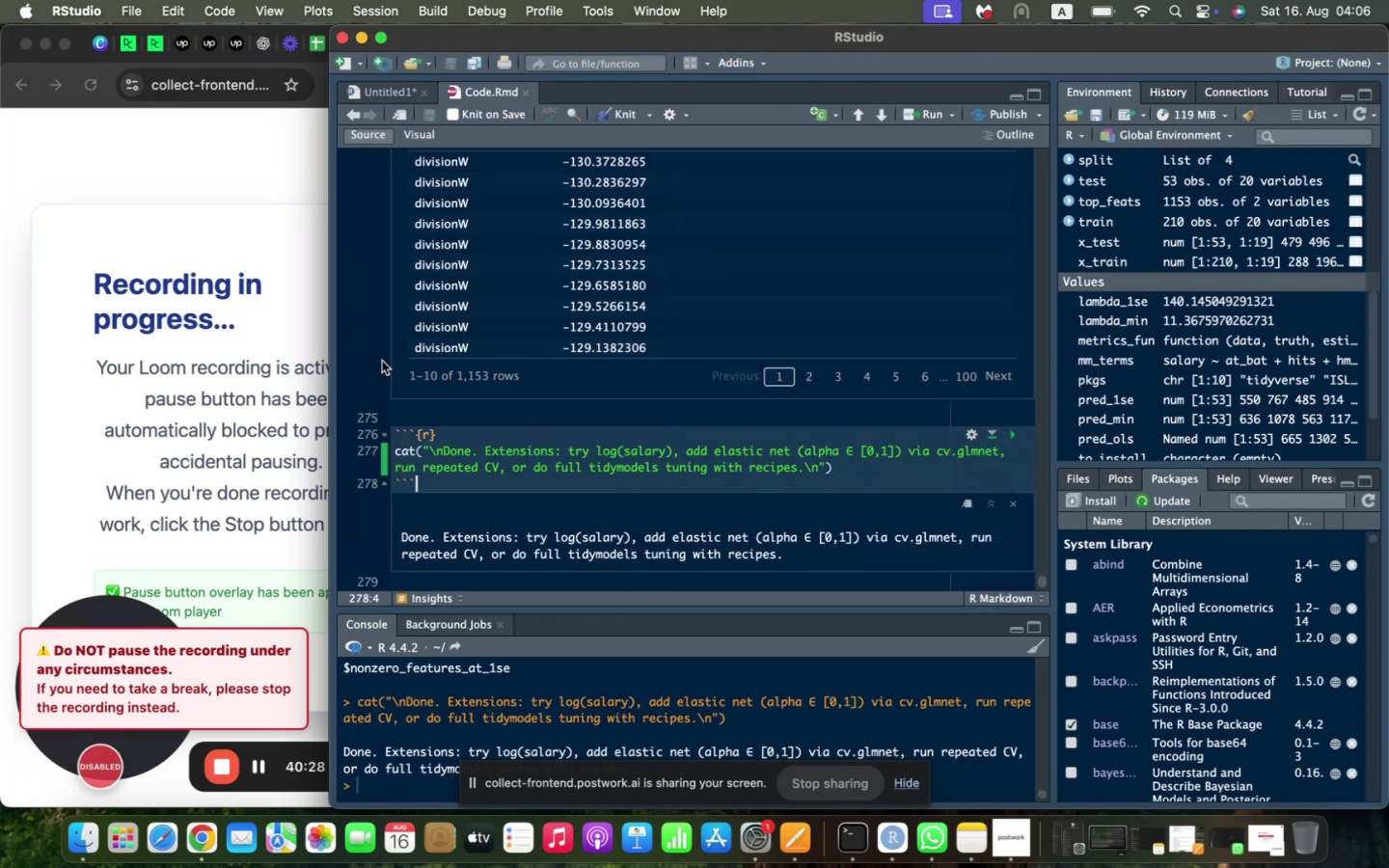 
scroll: coordinate [566, 236], scroll_direction: up, amount: 87.0
 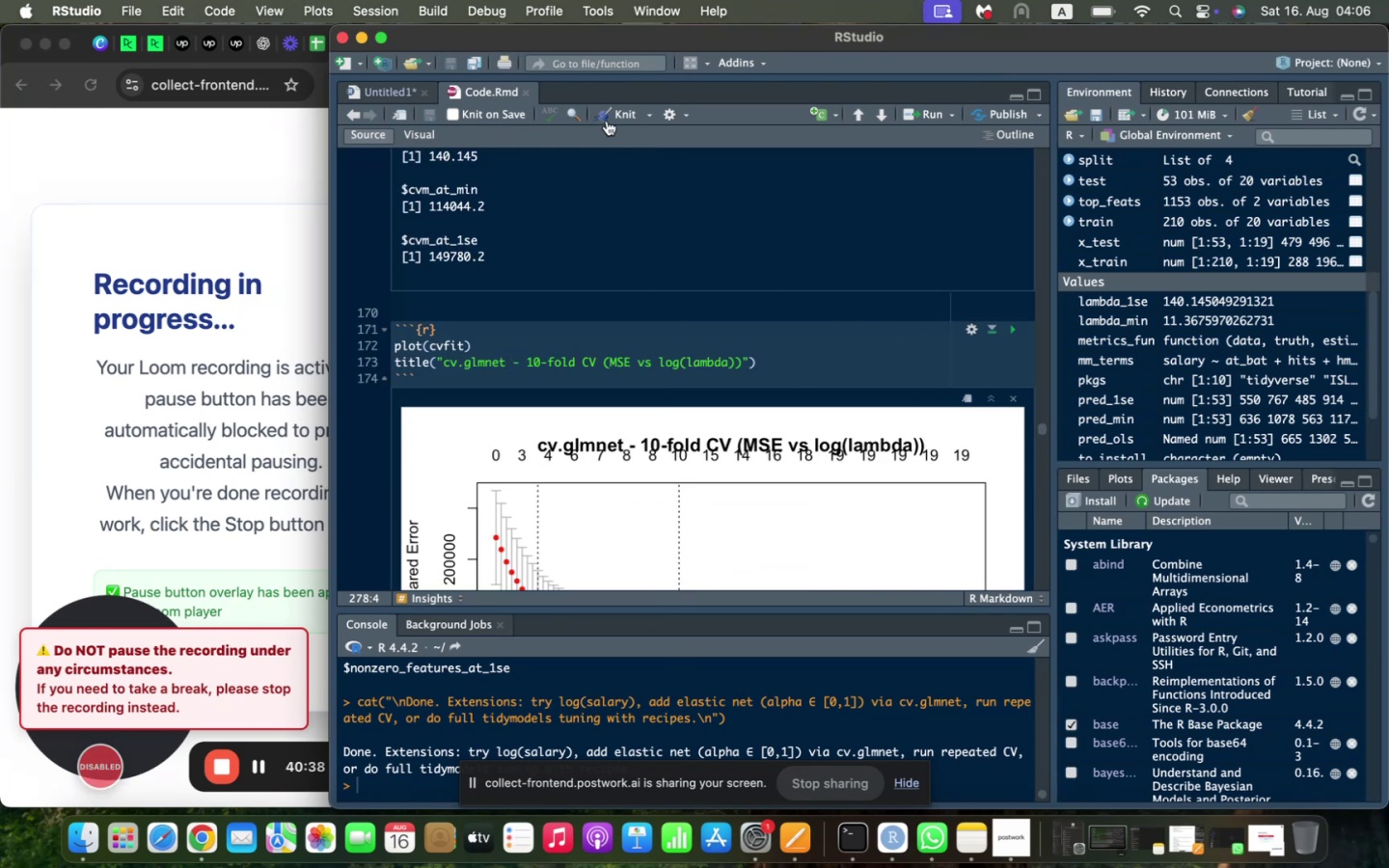 
wait(6.95)
 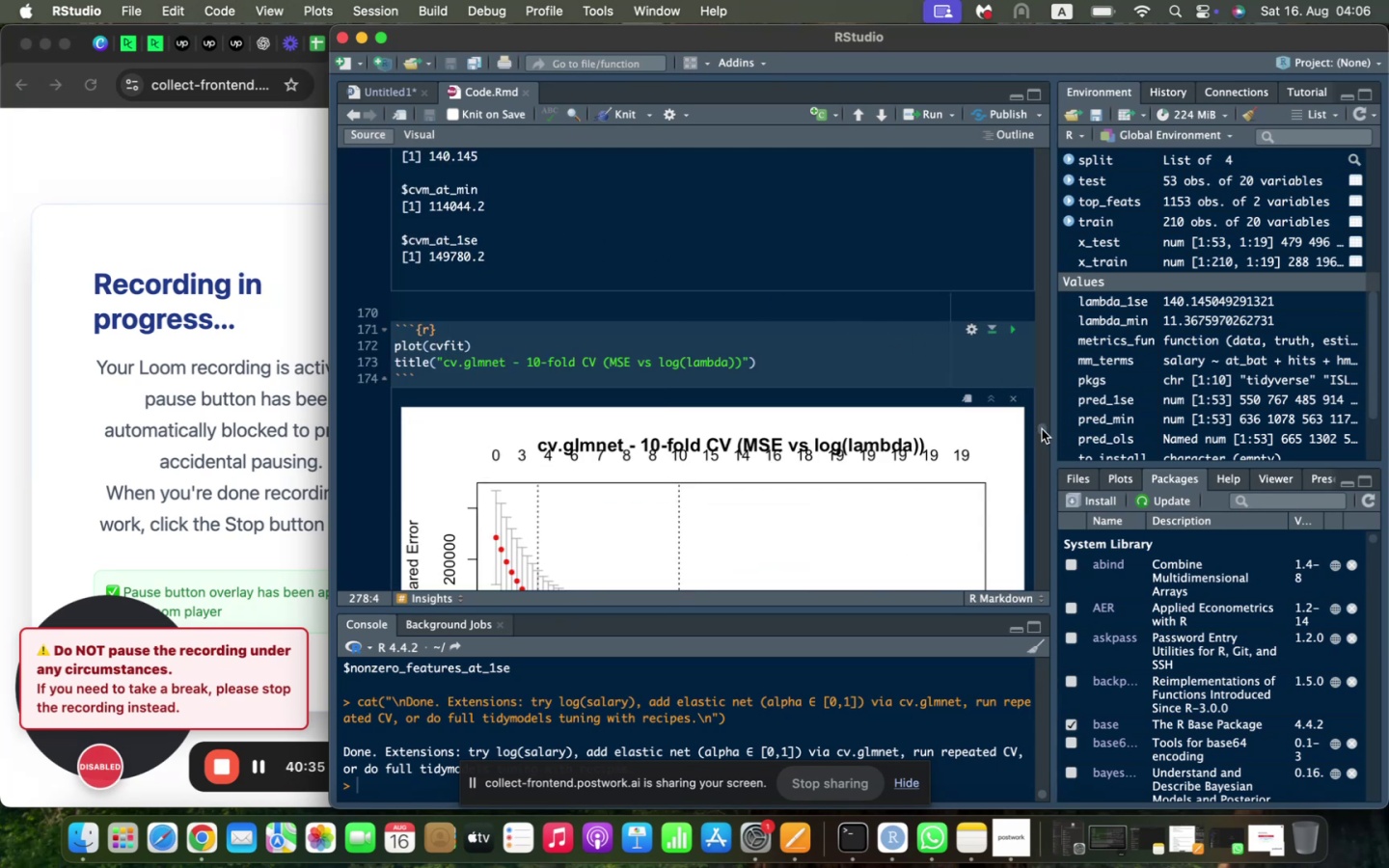 
left_click([608, 144])
 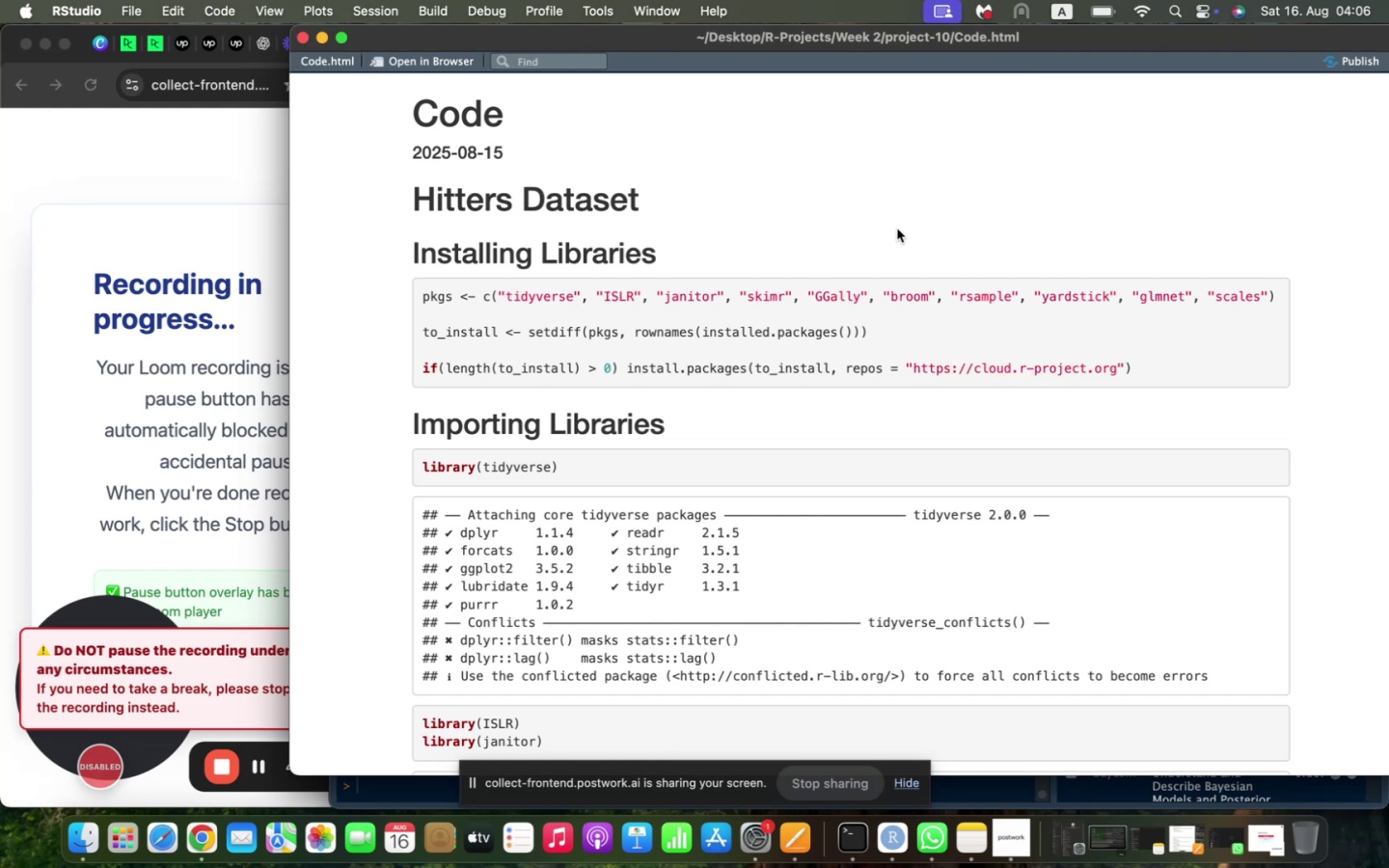 
wait(15.22)
 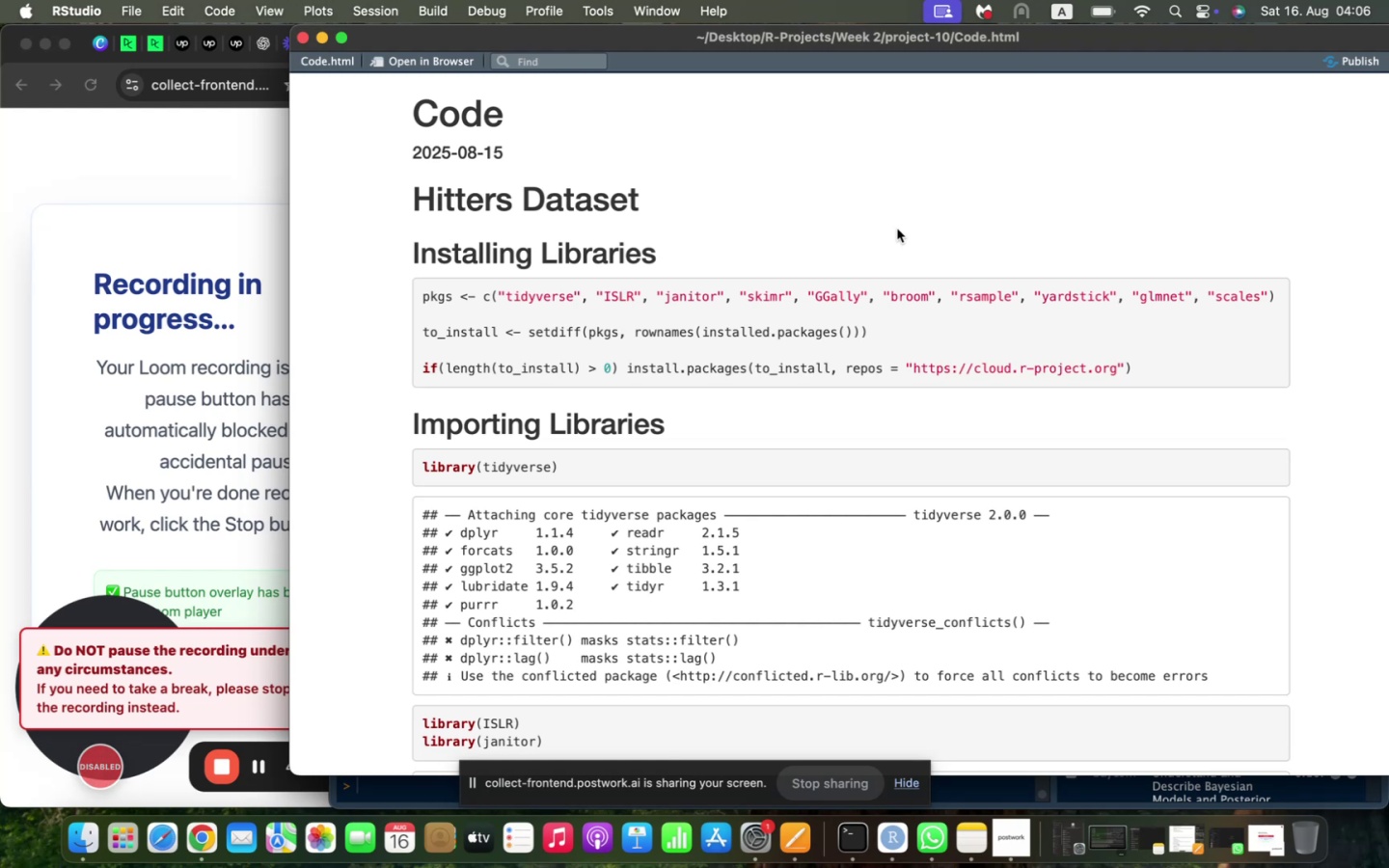 
scroll: coordinate [755, 386], scroll_direction: down, amount: 111.0
 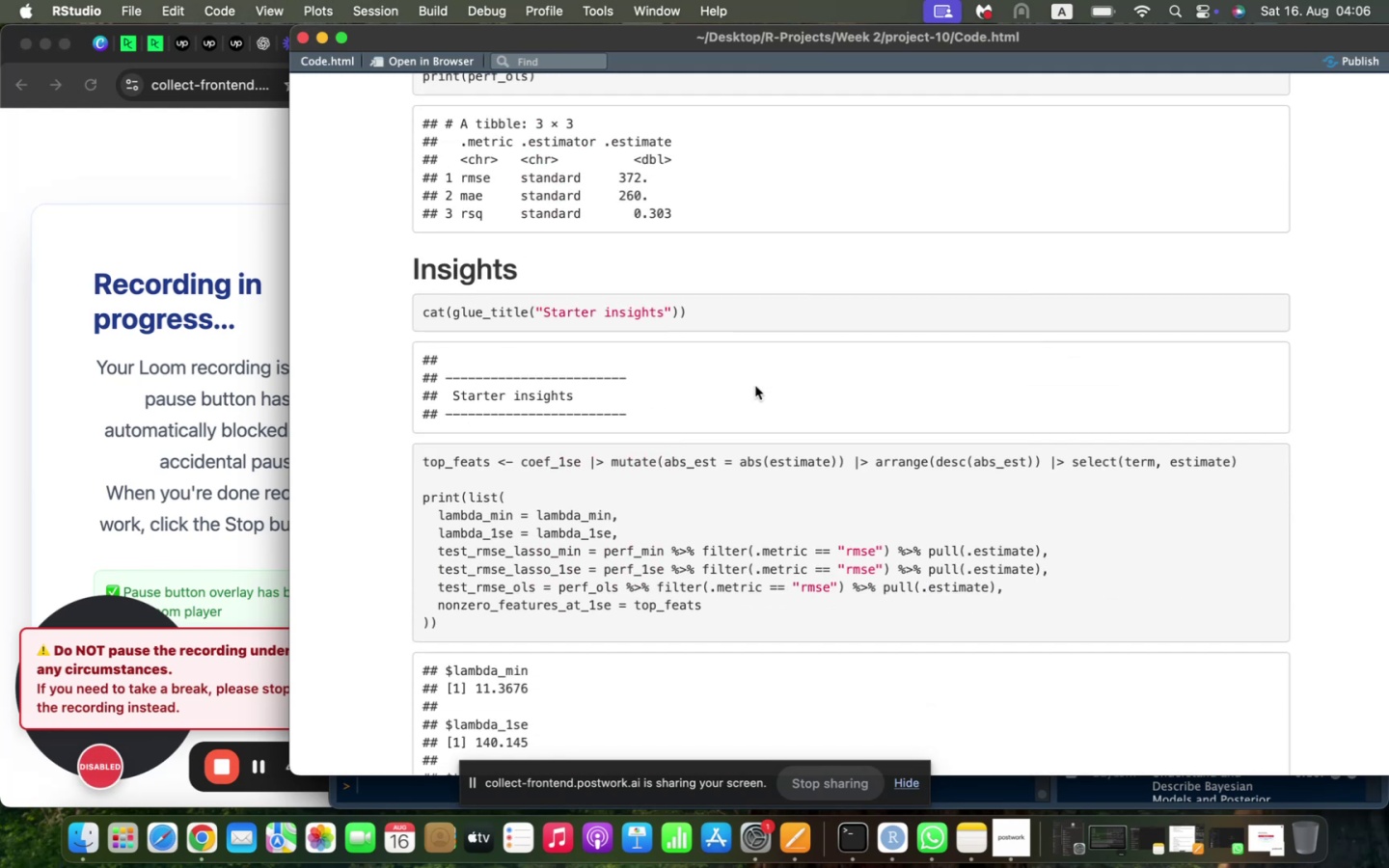 
scroll: coordinate [749, 376], scroll_direction: up, amount: 14.0
 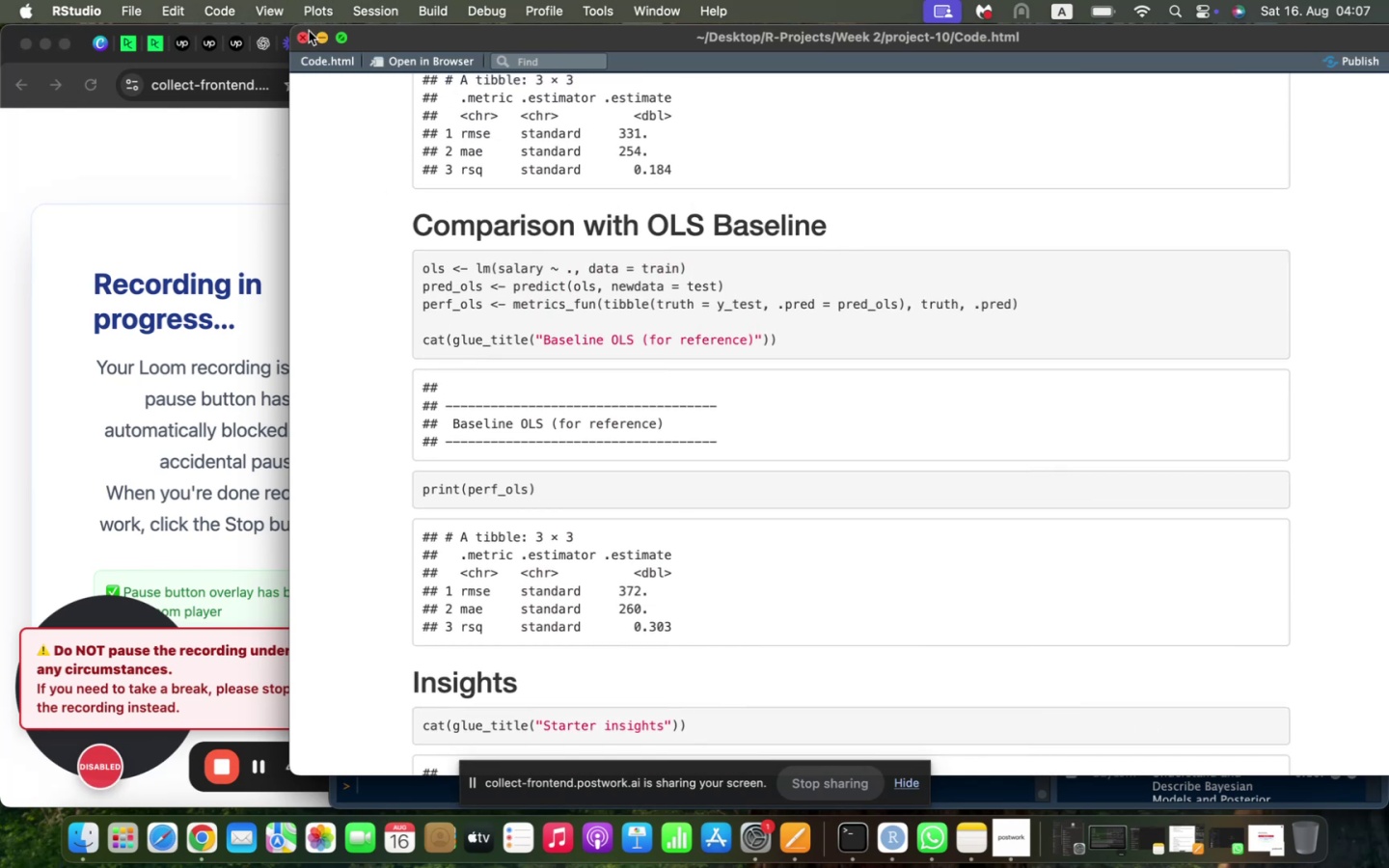 
left_click([305, 35])
 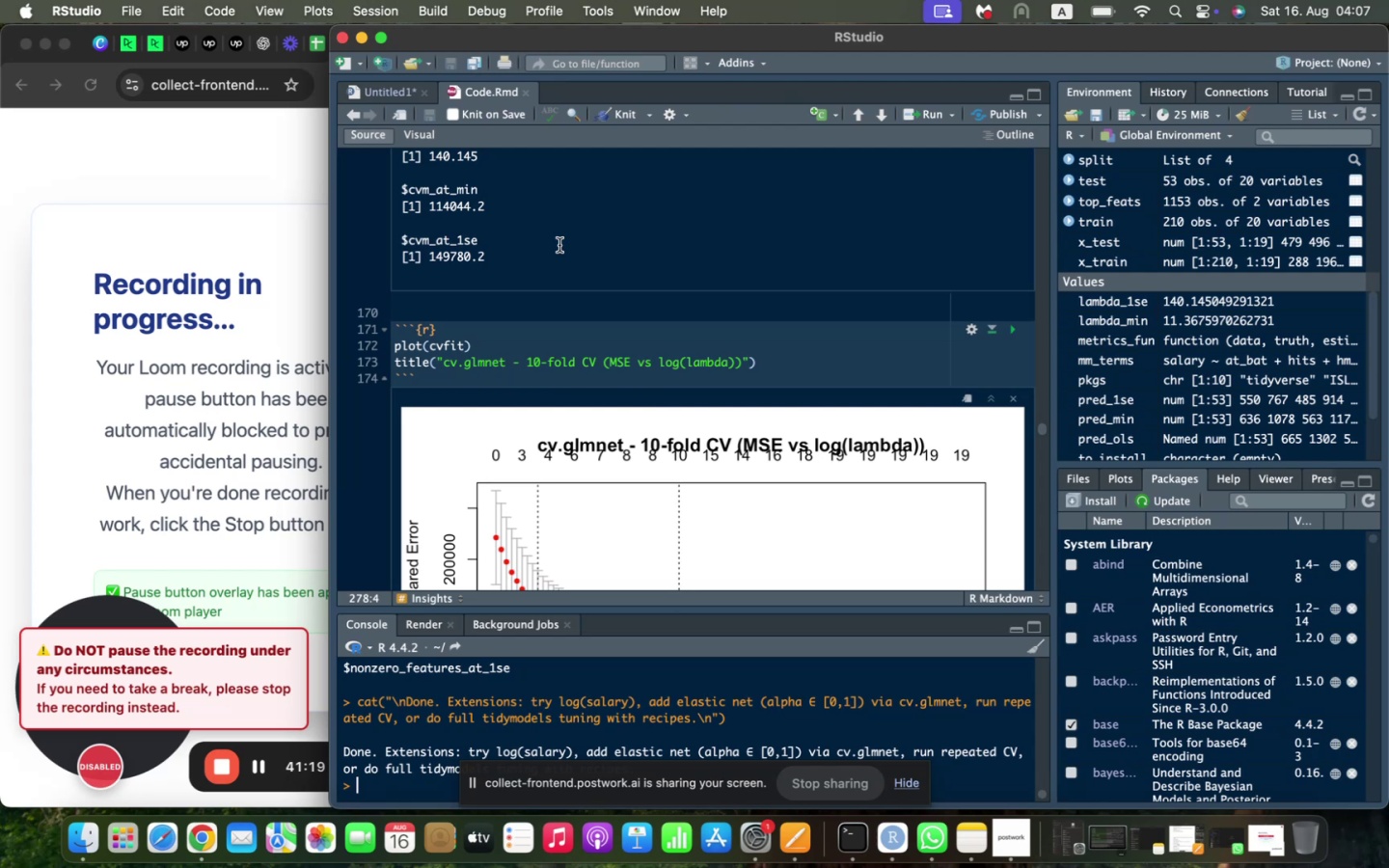 
left_click([559, 245])
 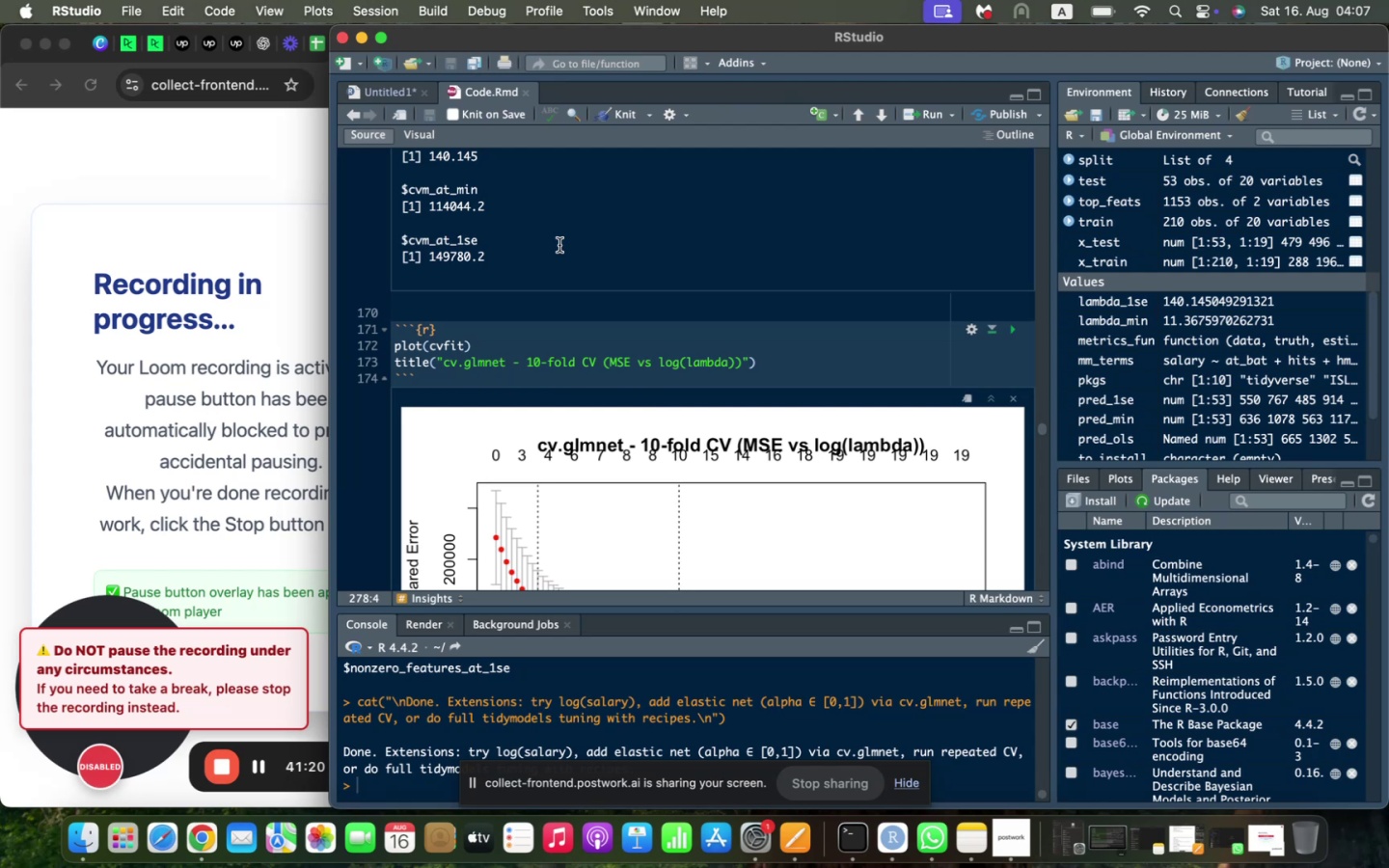 
scroll: coordinate [559, 245], scroll_direction: down, amount: 90.0
 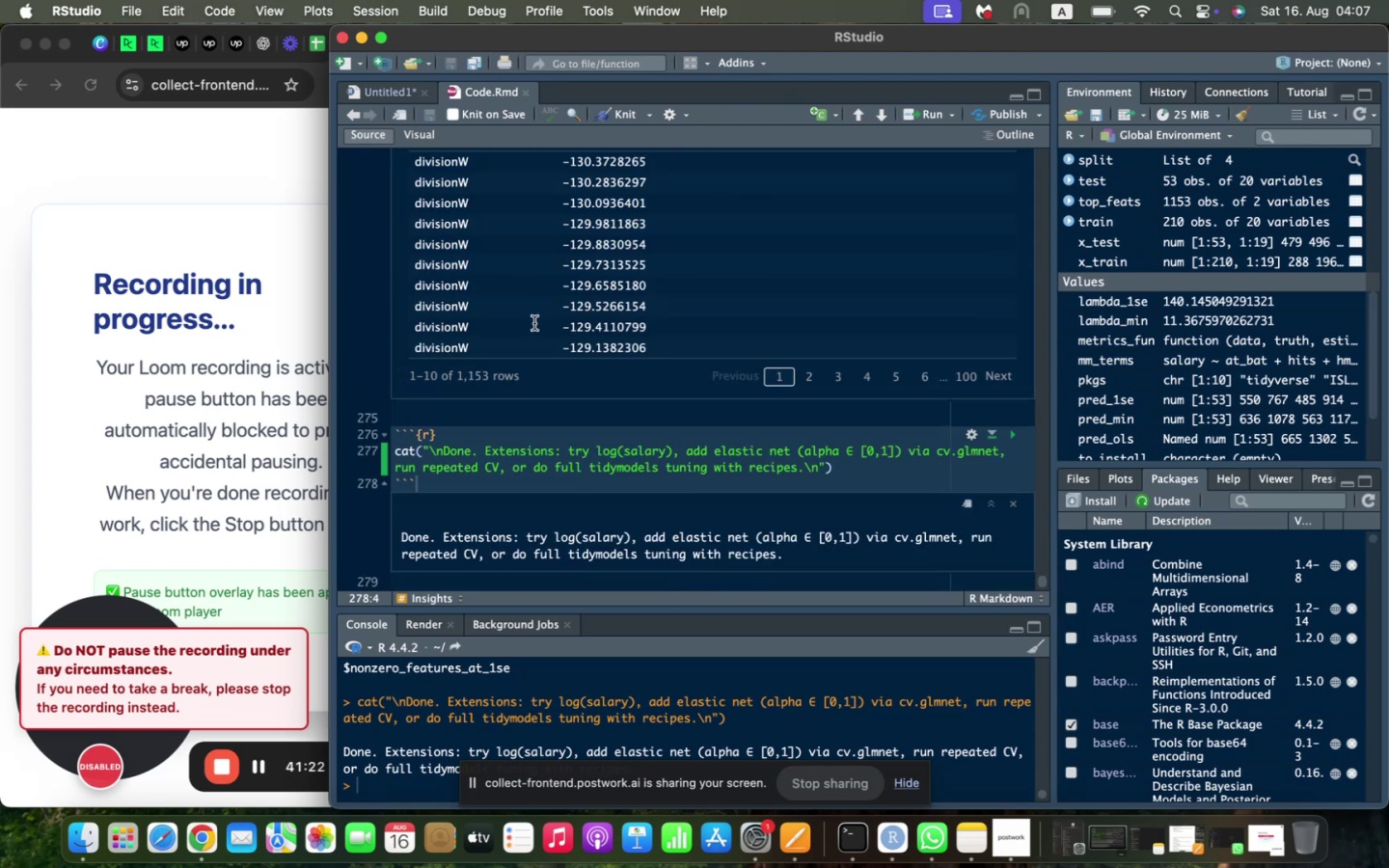 
scroll: coordinate [496, 345], scroll_direction: up, amount: 29.0
 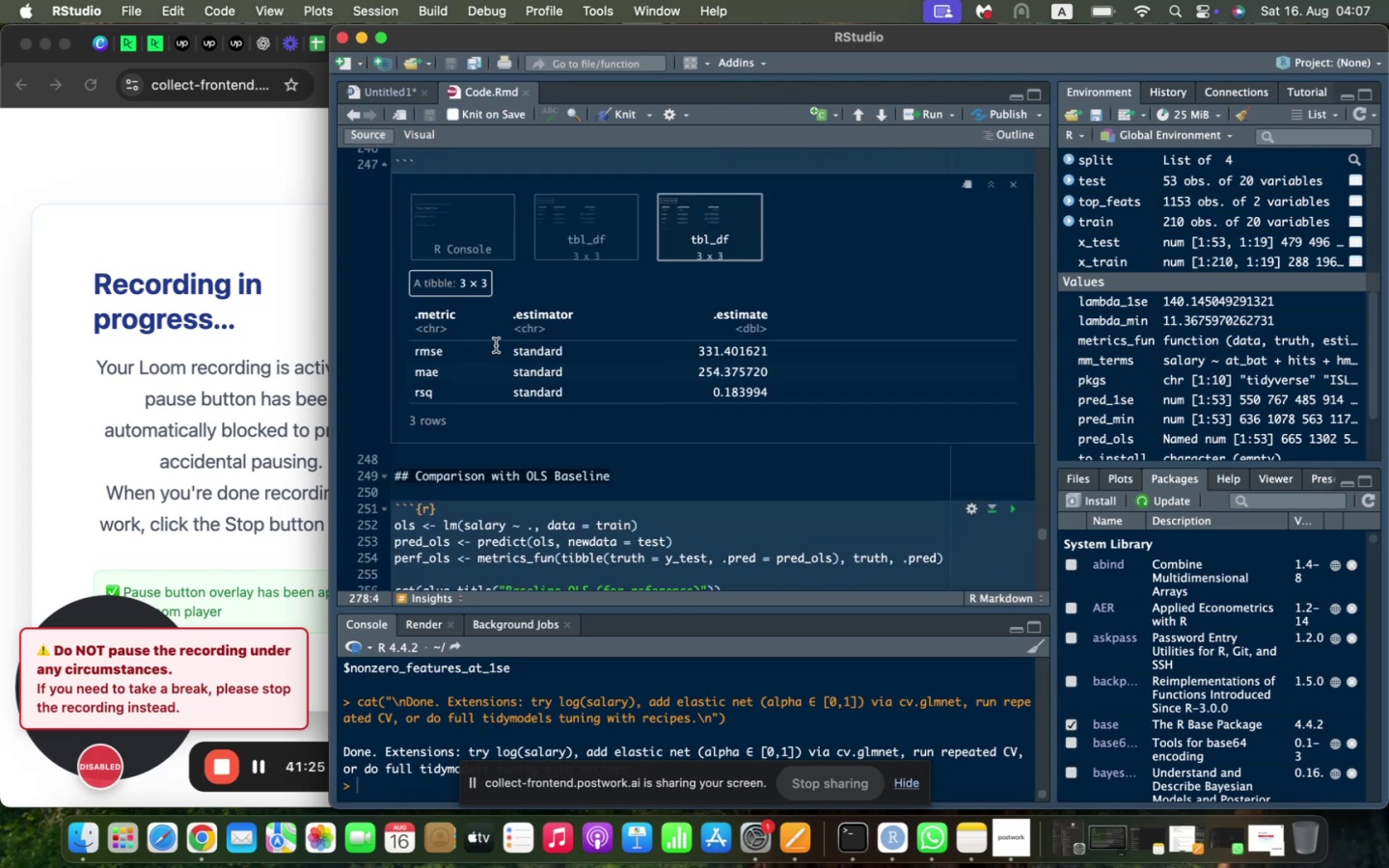 
scroll: coordinate [496, 345], scroll_direction: down, amount: 3.0
 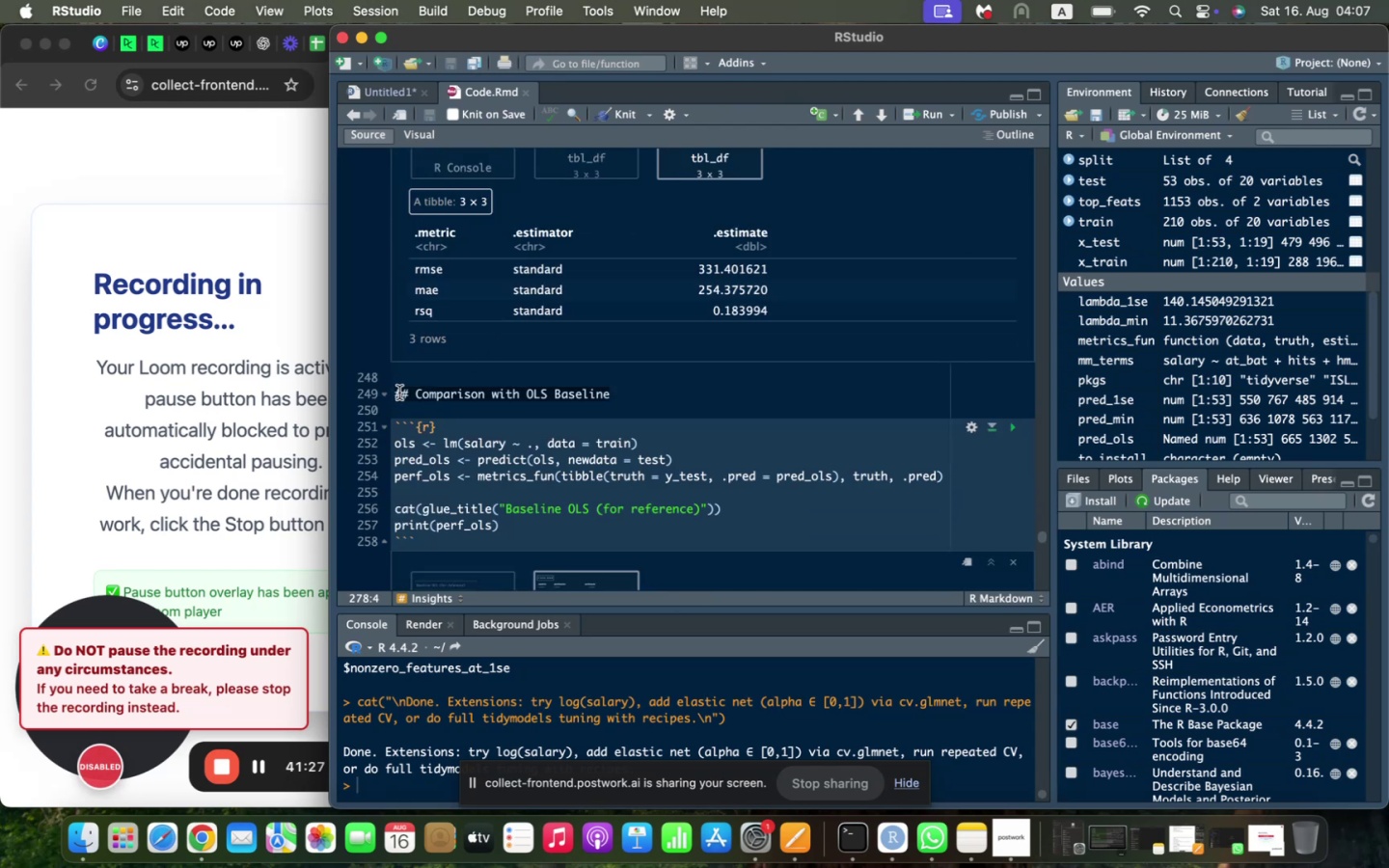 
left_click([399, 393])
 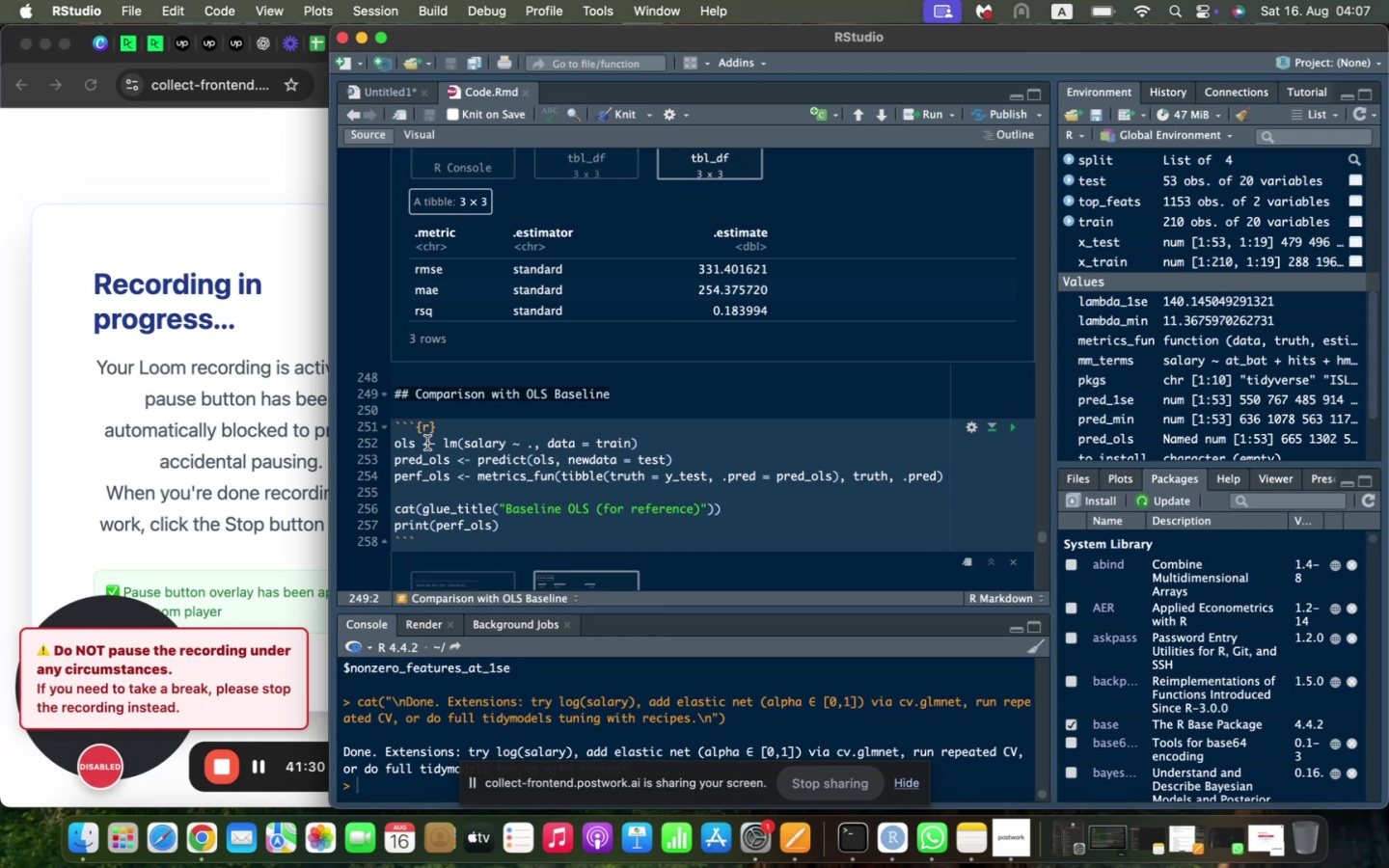 
scroll: coordinate [422, 429], scroll_direction: up, amount: 13.0
 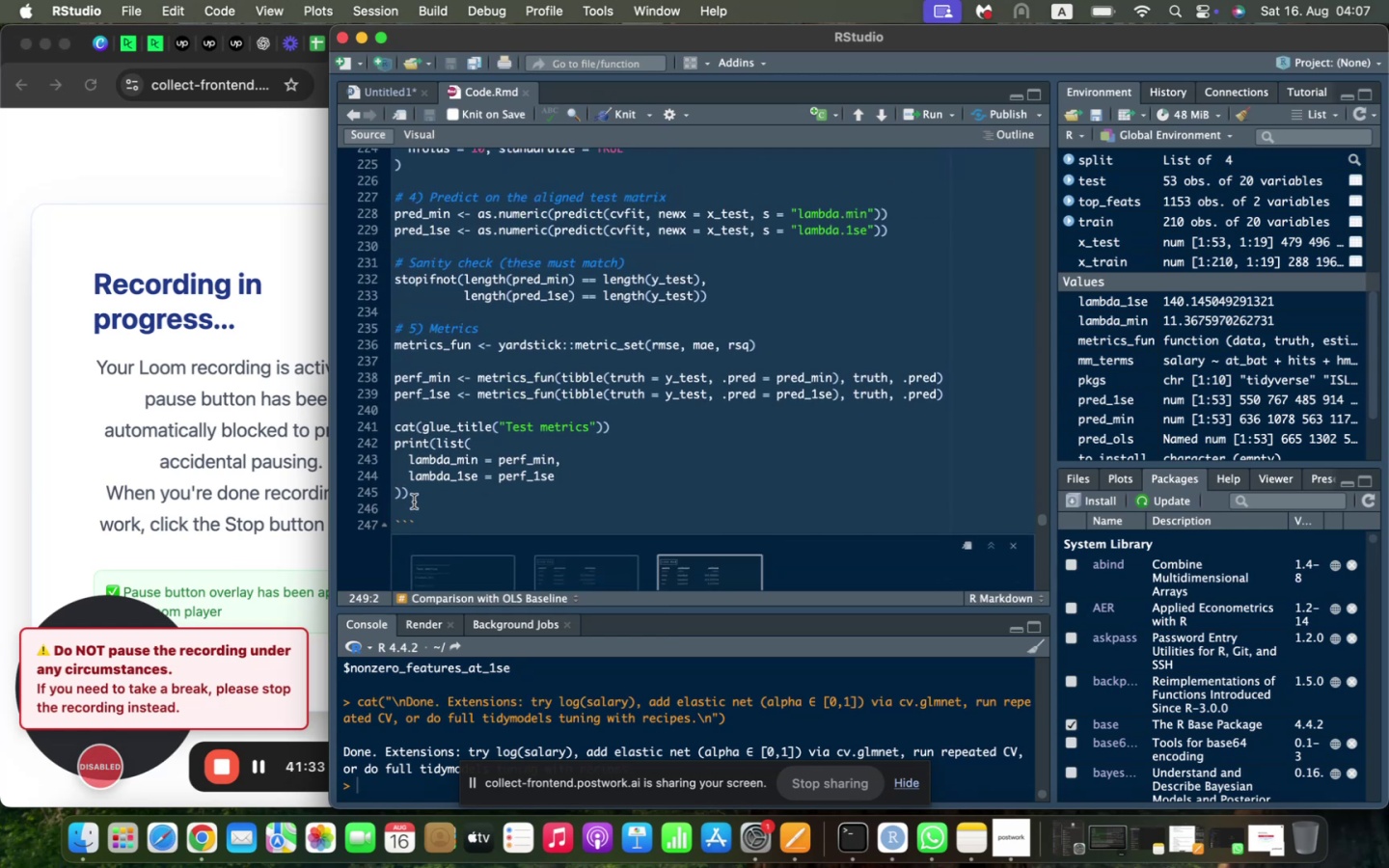 
left_click([414, 502])
 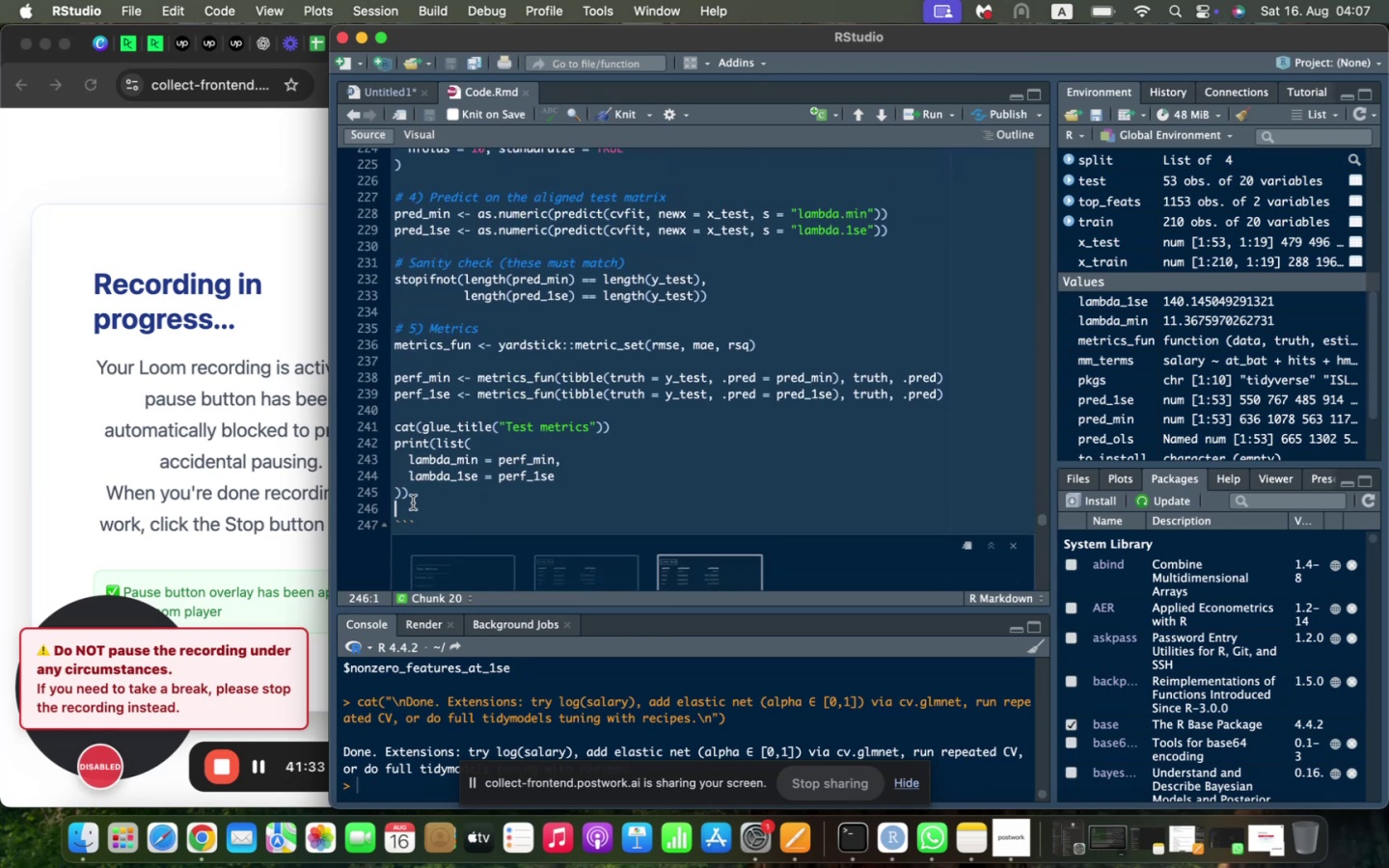 
key(Shift+Backspace)
 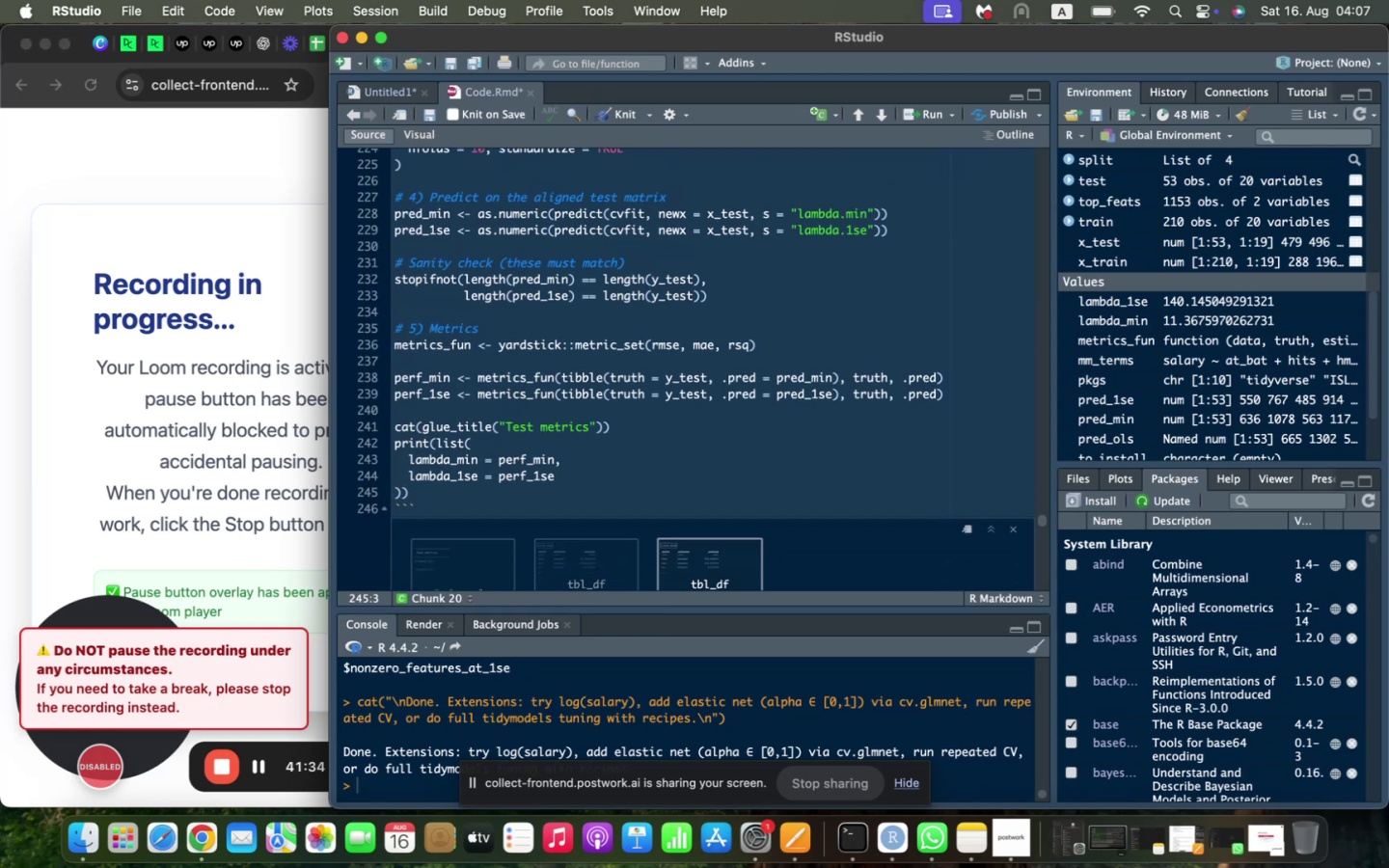 
scroll: coordinate [456, 352], scroll_direction: up, amount: 18.0
 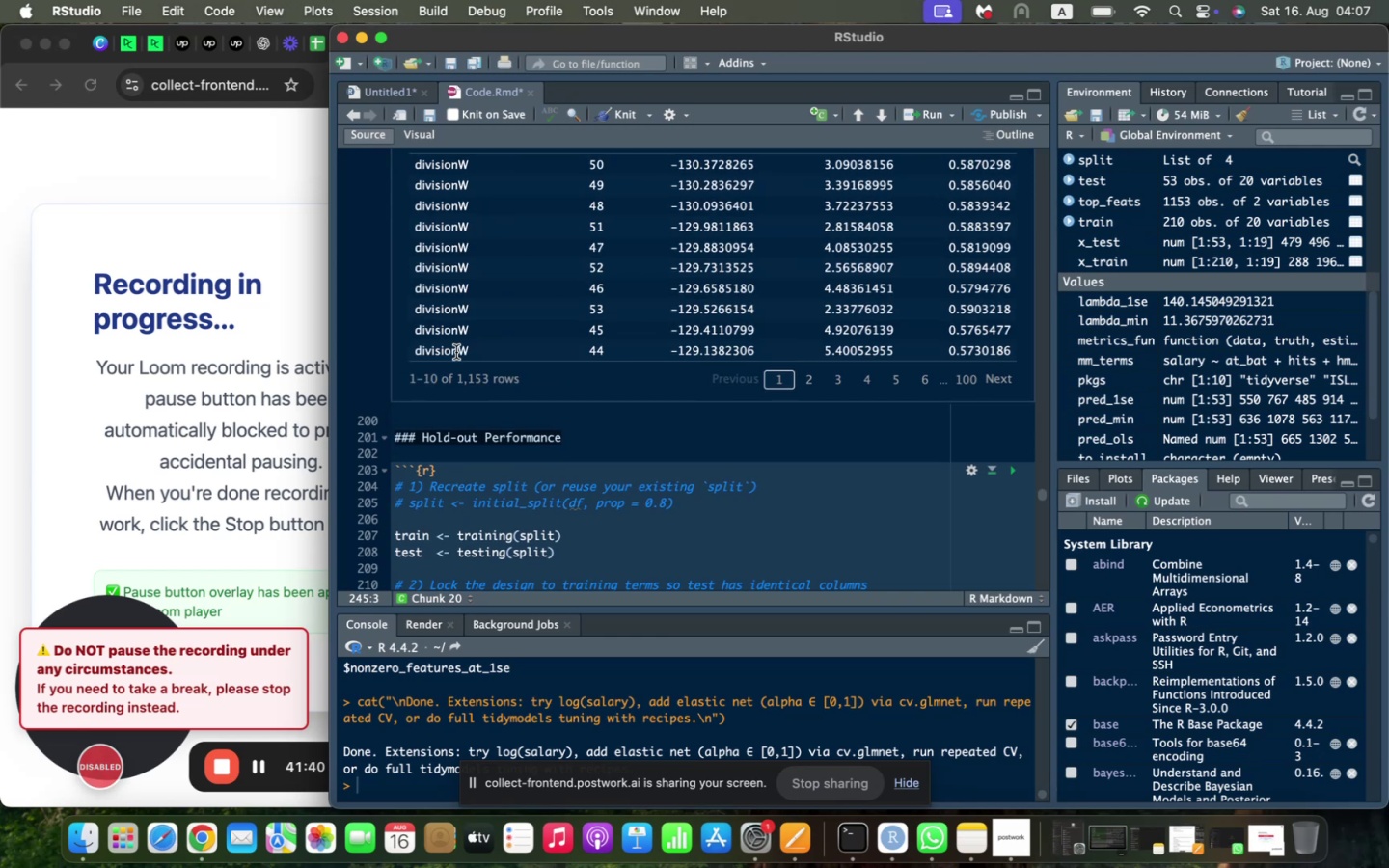 
scroll: coordinate [455, 357], scroll_direction: down, amount: 39.0
 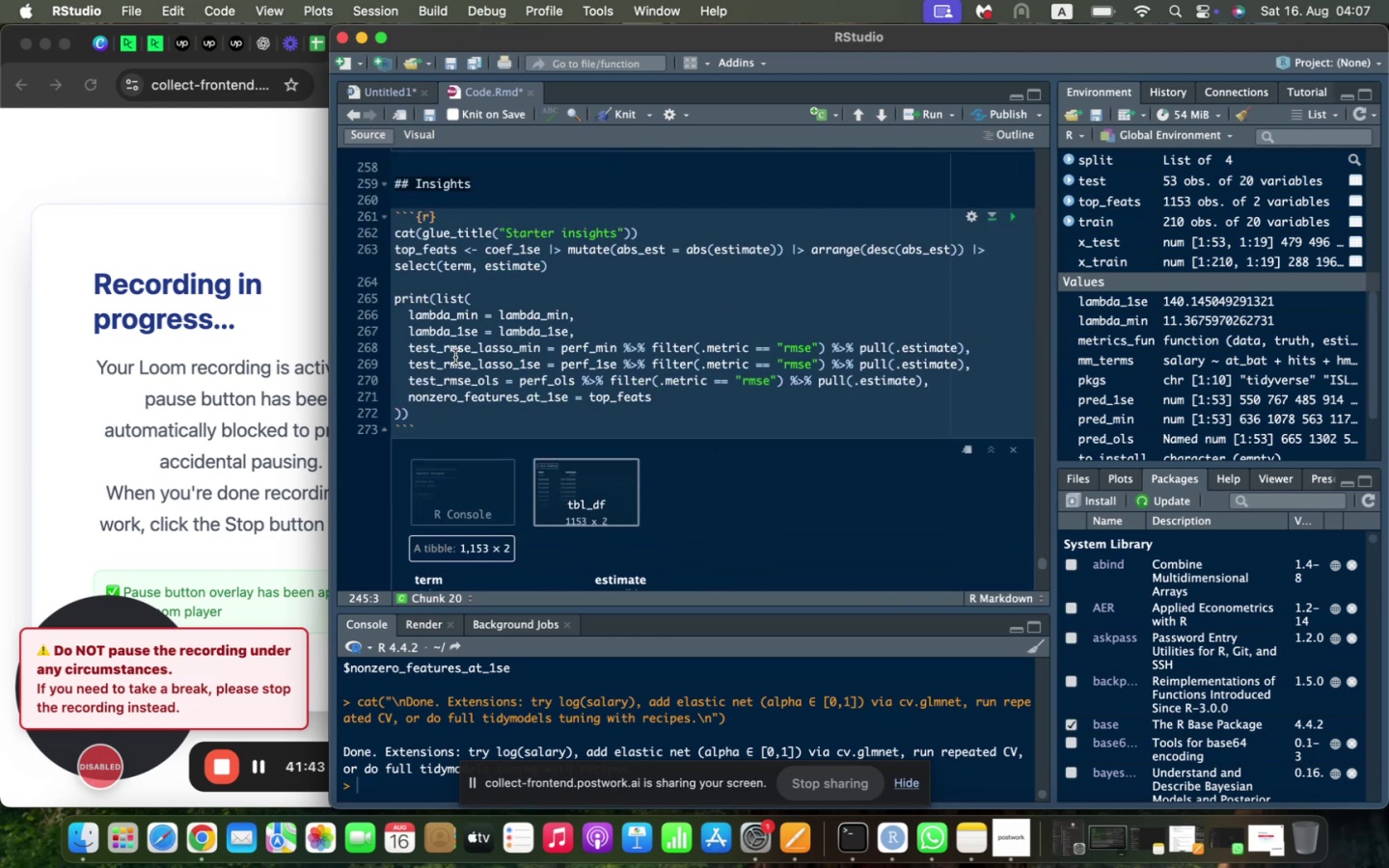 
scroll: coordinate [455, 357], scroll_direction: up, amount: 4.0
 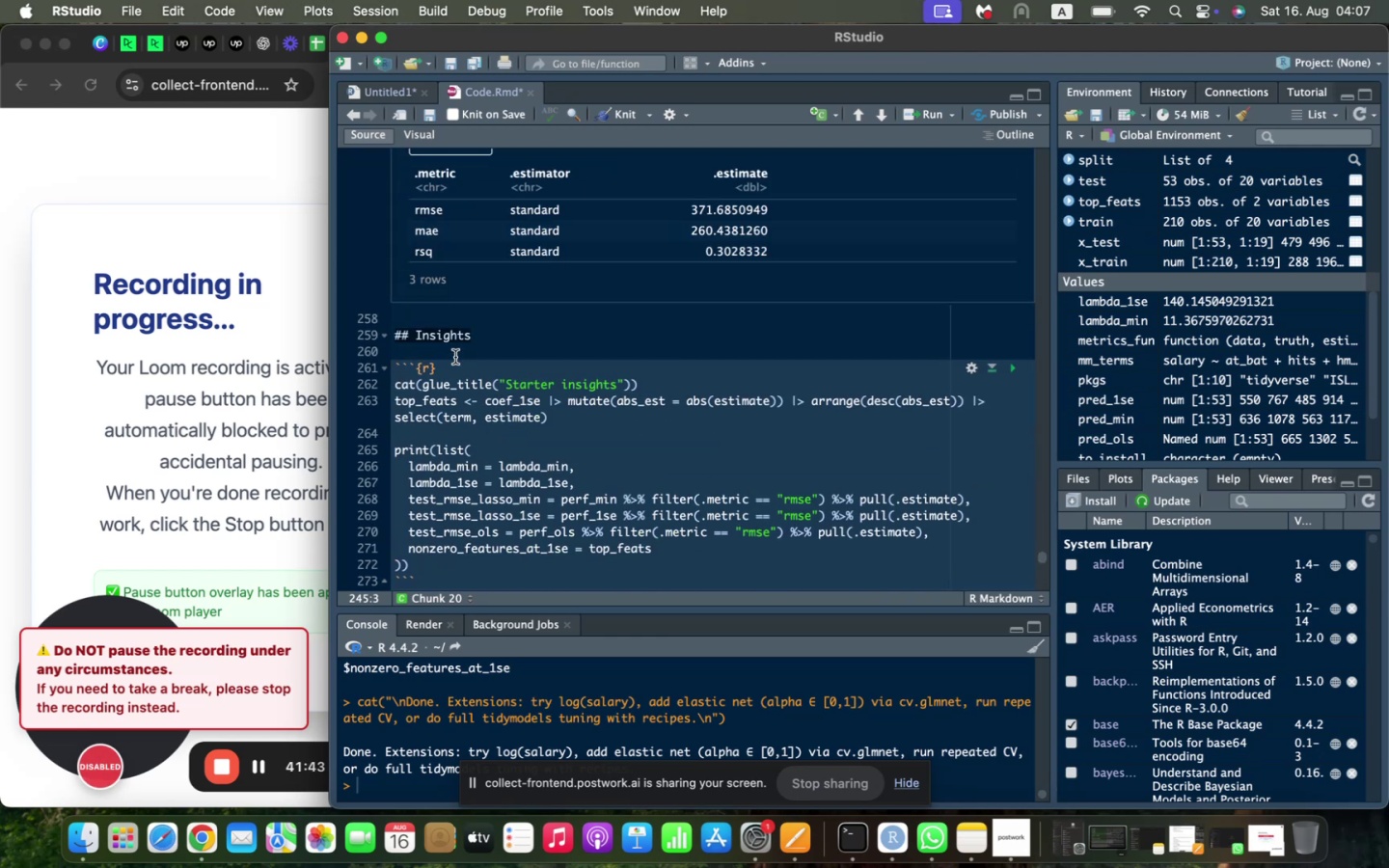 
scroll: coordinate [456, 359], scroll_direction: down, amount: 22.0
 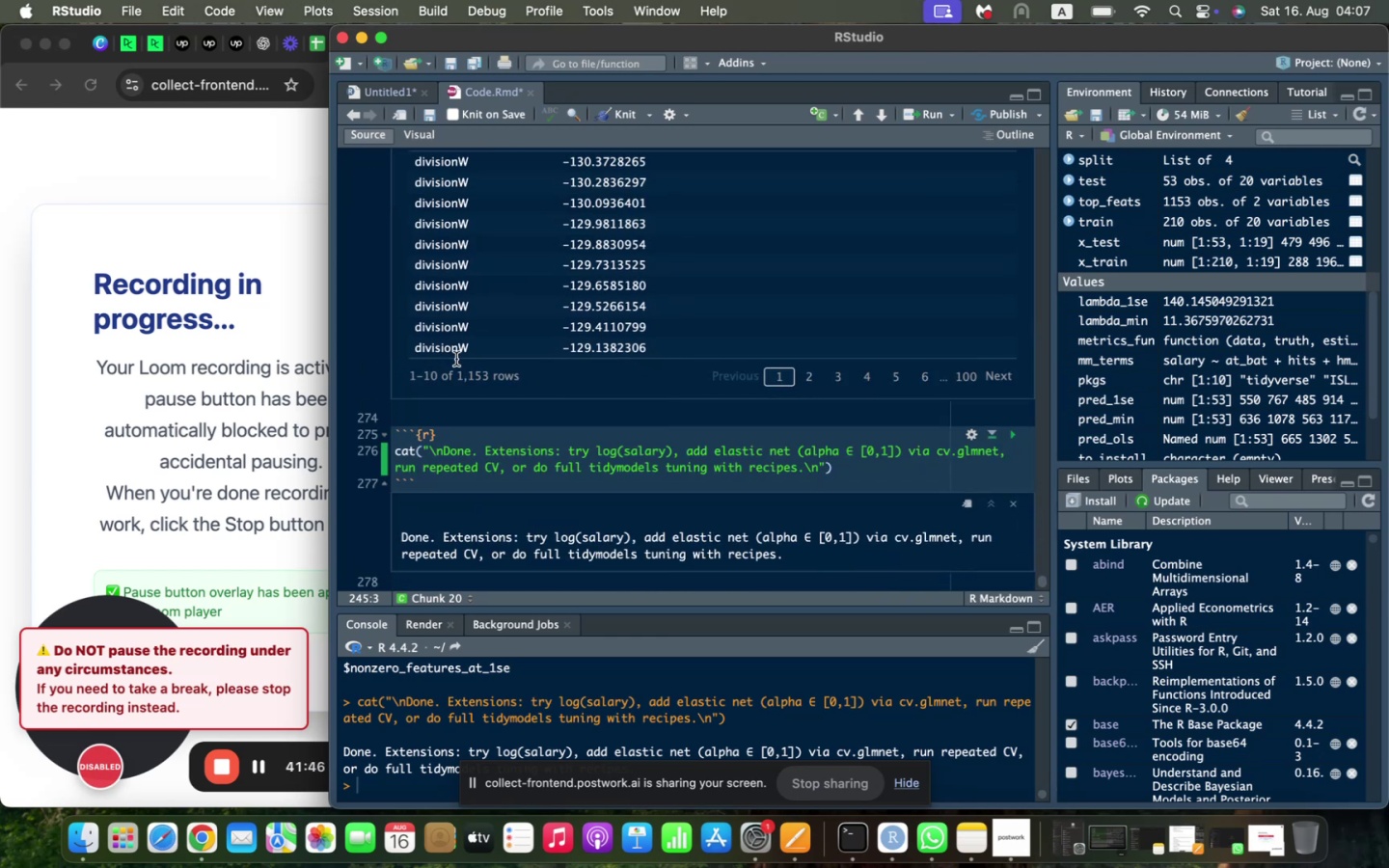 
scroll: coordinate [456, 359], scroll_direction: up, amount: 19.0
 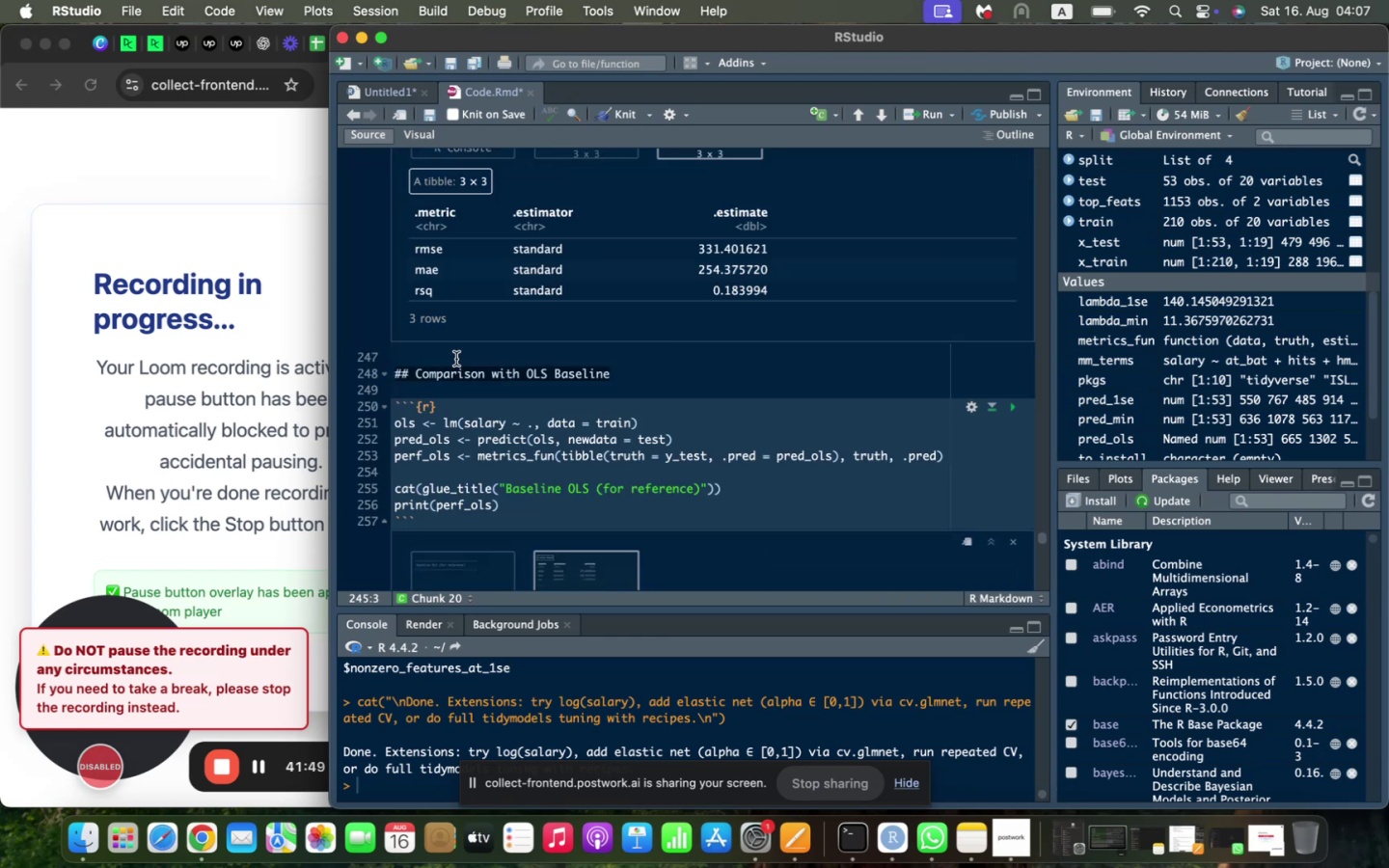 
scroll: coordinate [456, 359], scroll_direction: down, amount: 3.0
 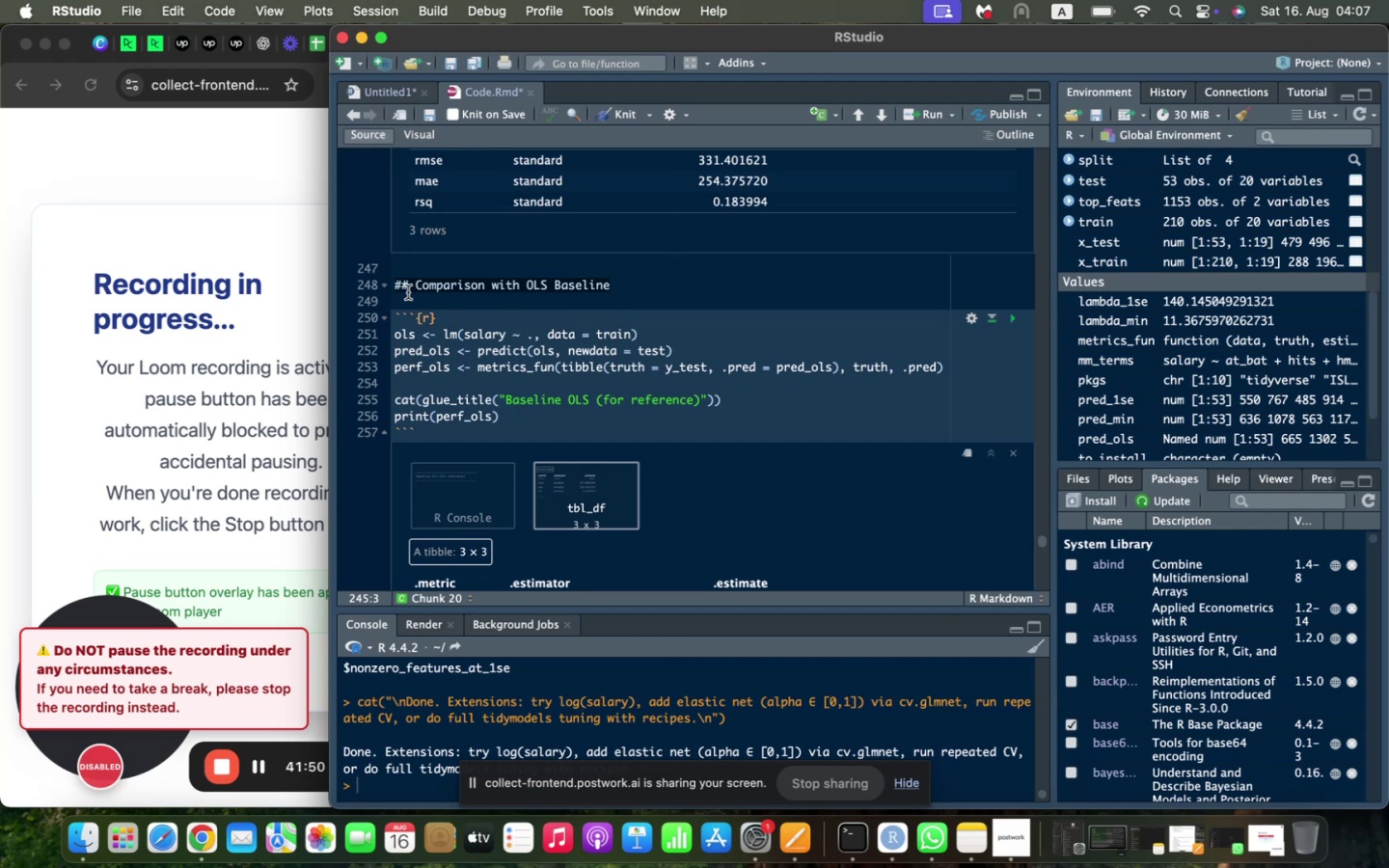 
left_click([408, 285])
 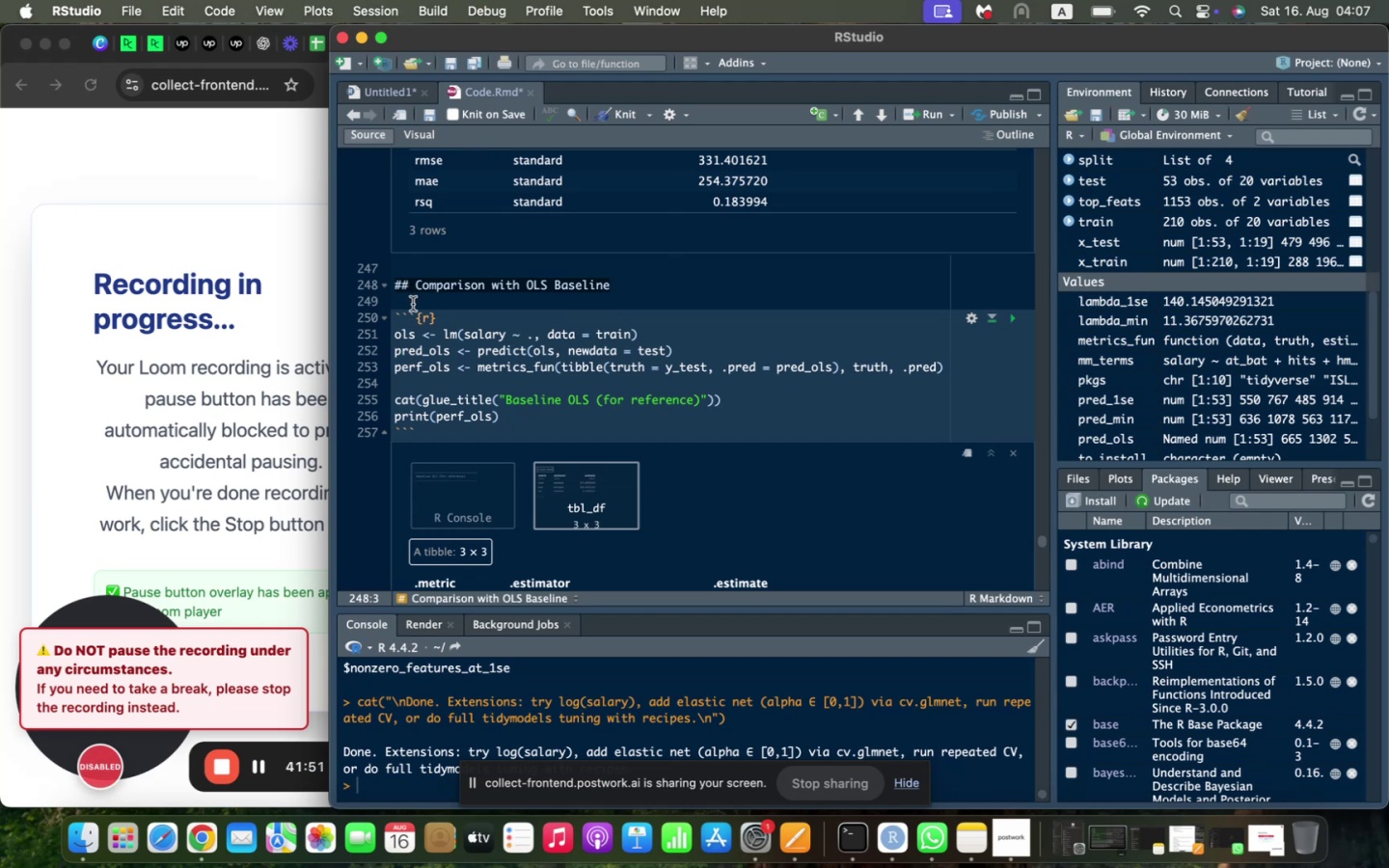 
type($)
key(Backspace)
type($%)
key(Backspace)
key(Backspace)
type(#)
 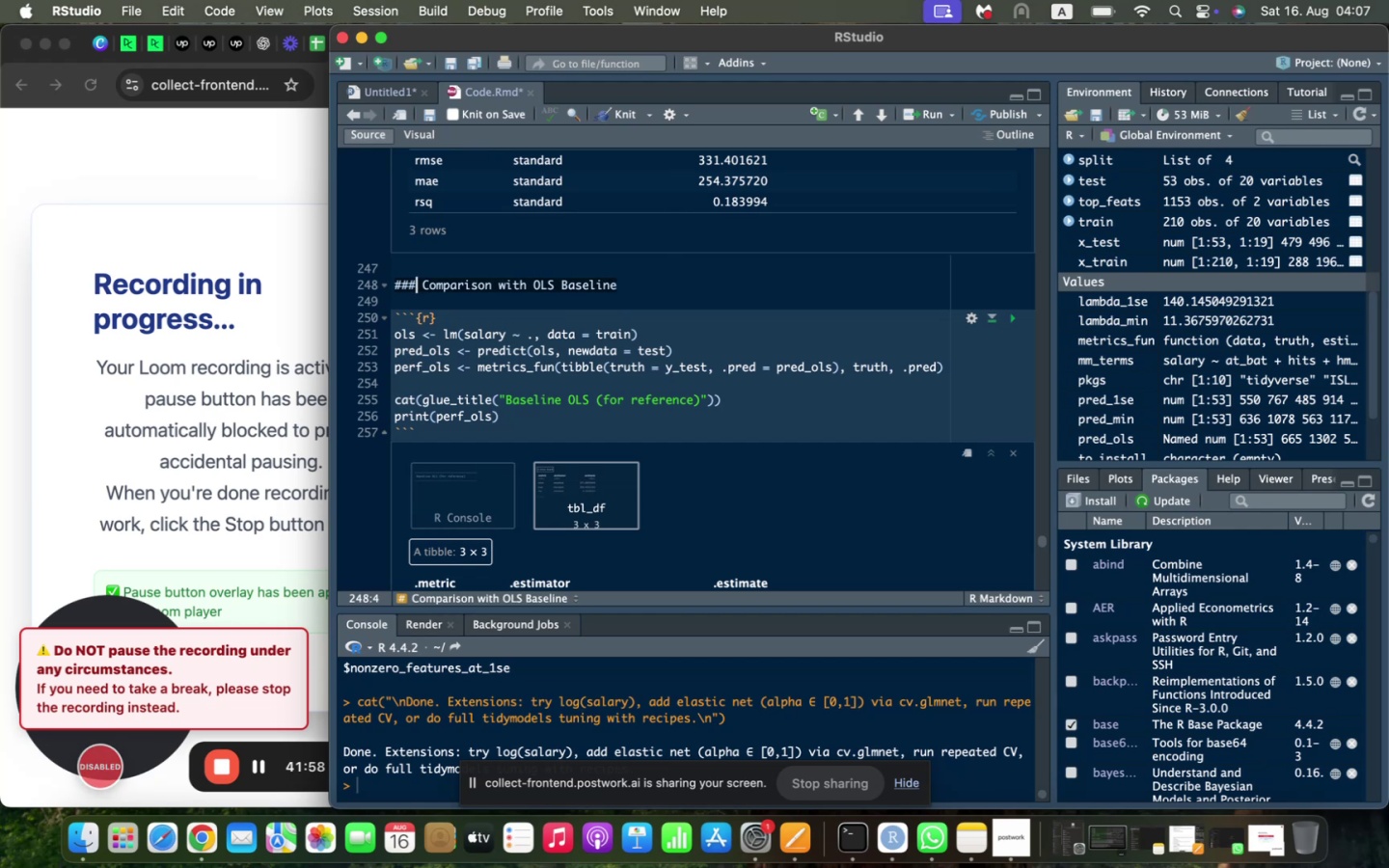 
left_click([633, 114])
 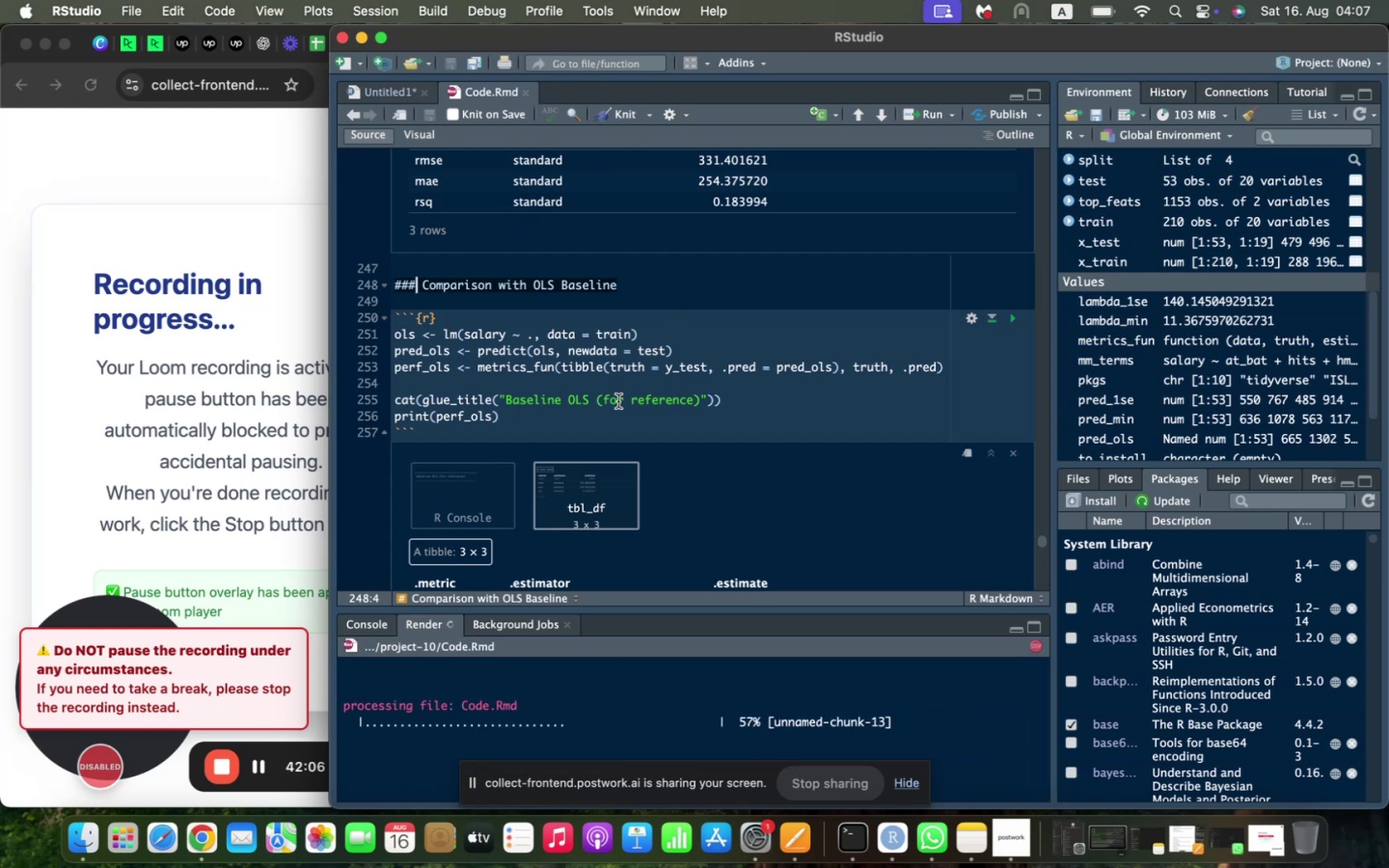 